 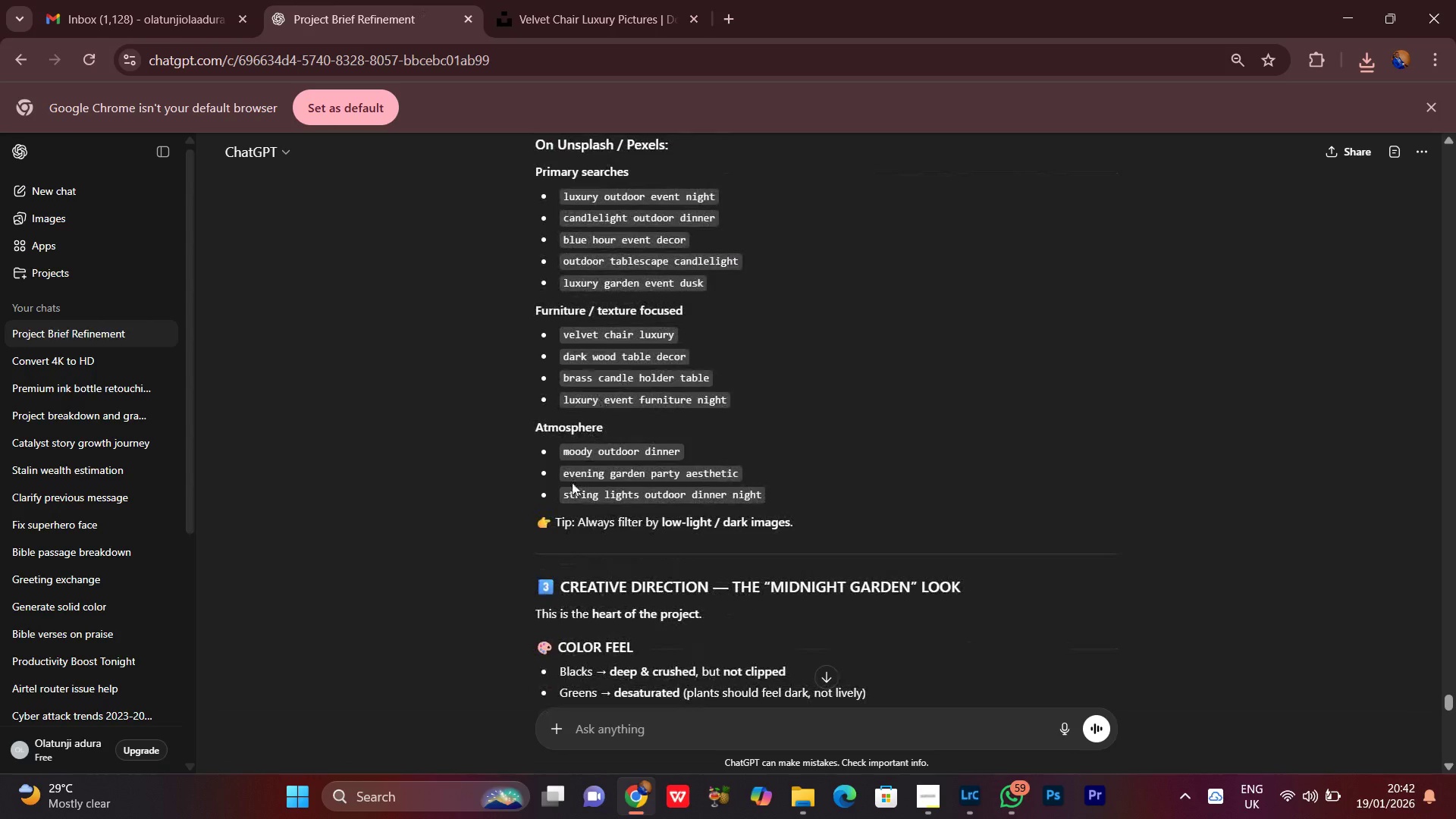 
left_click_drag(start_coordinate=[561, 448], to_coordinate=[681, 441])
 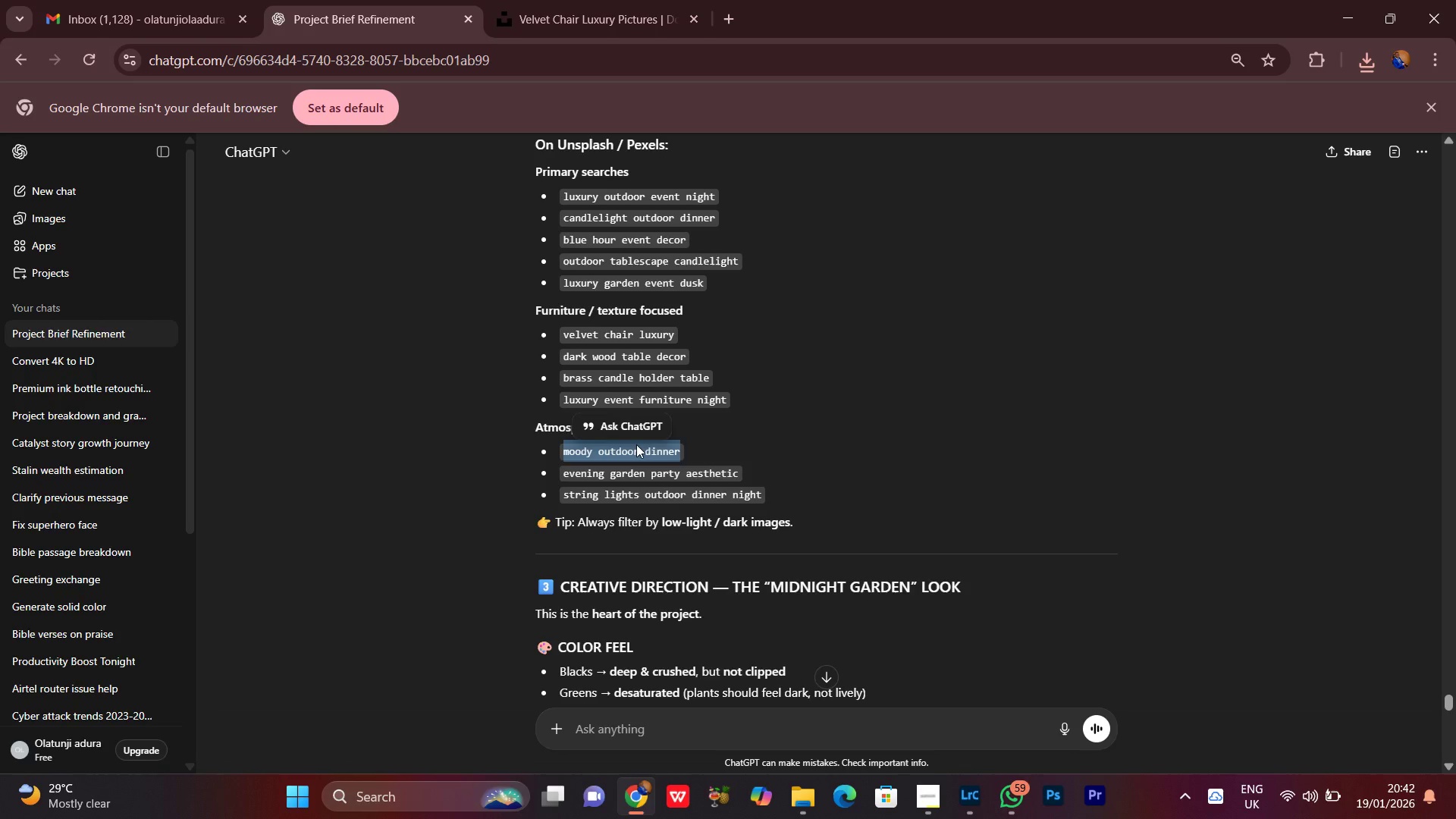 
right_click([636, 444])
 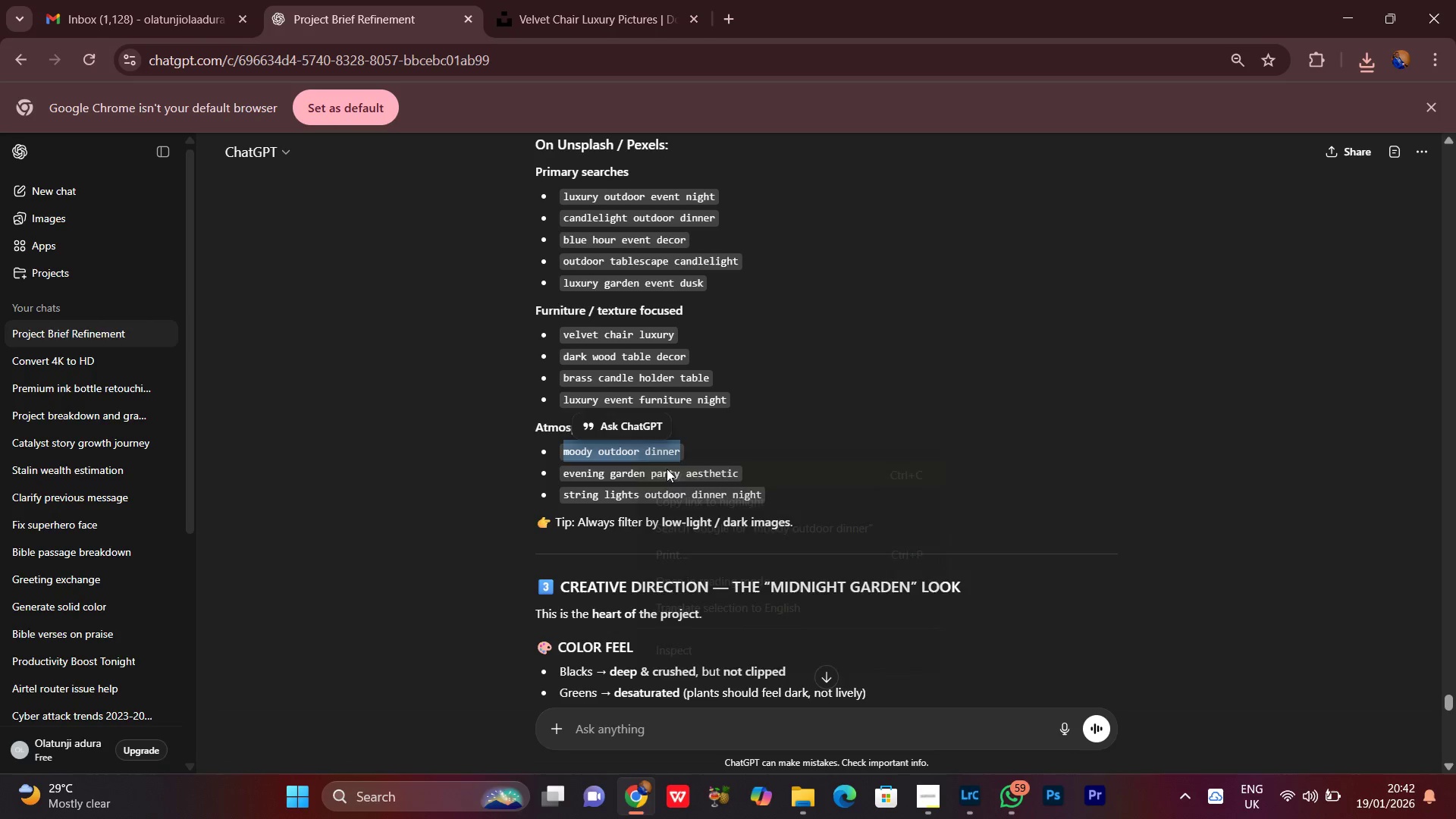 
left_click_drag(start_coordinate=[673, 470], to_coordinate=[686, 461])
 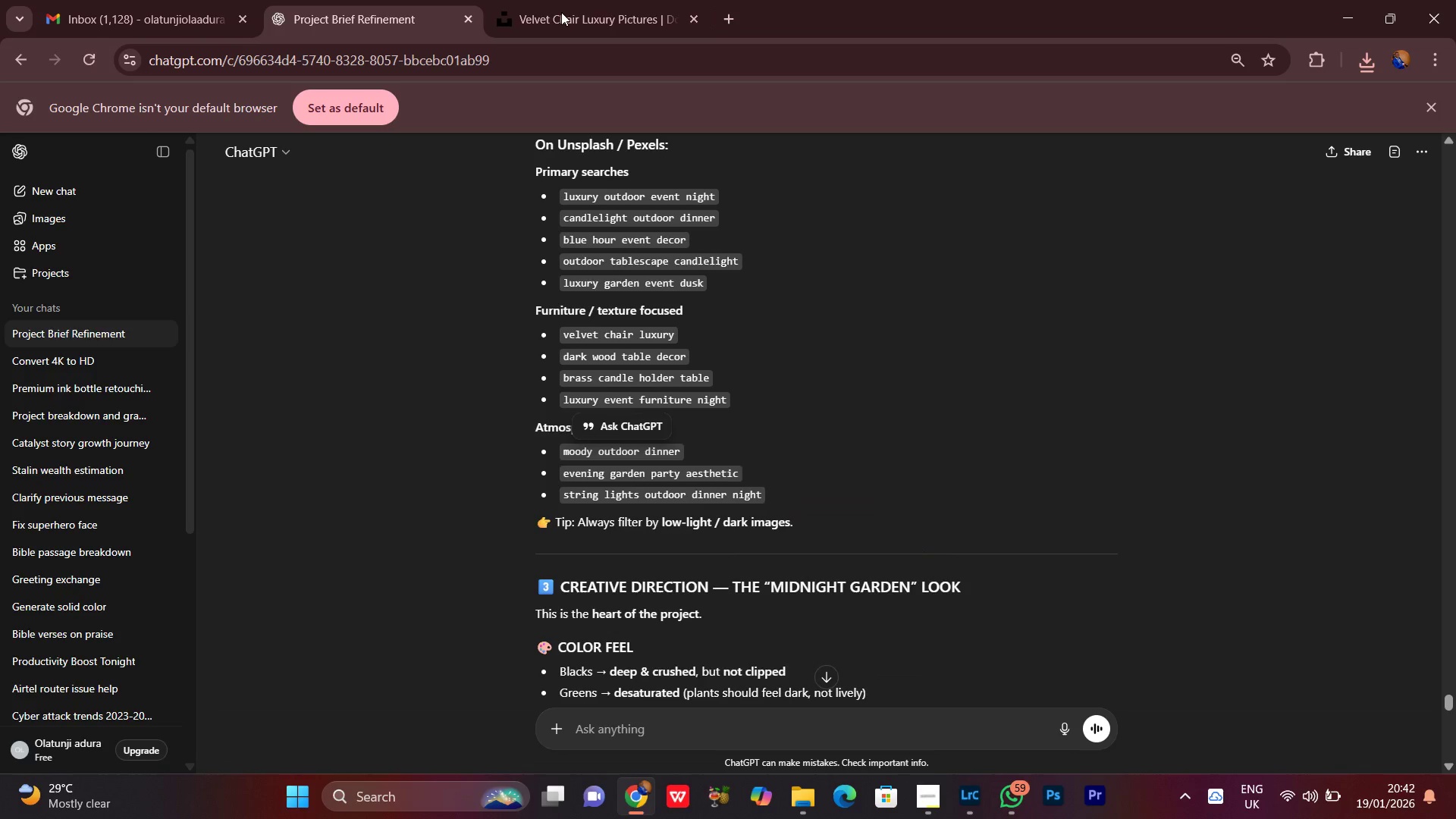 
left_click([571, 0])
 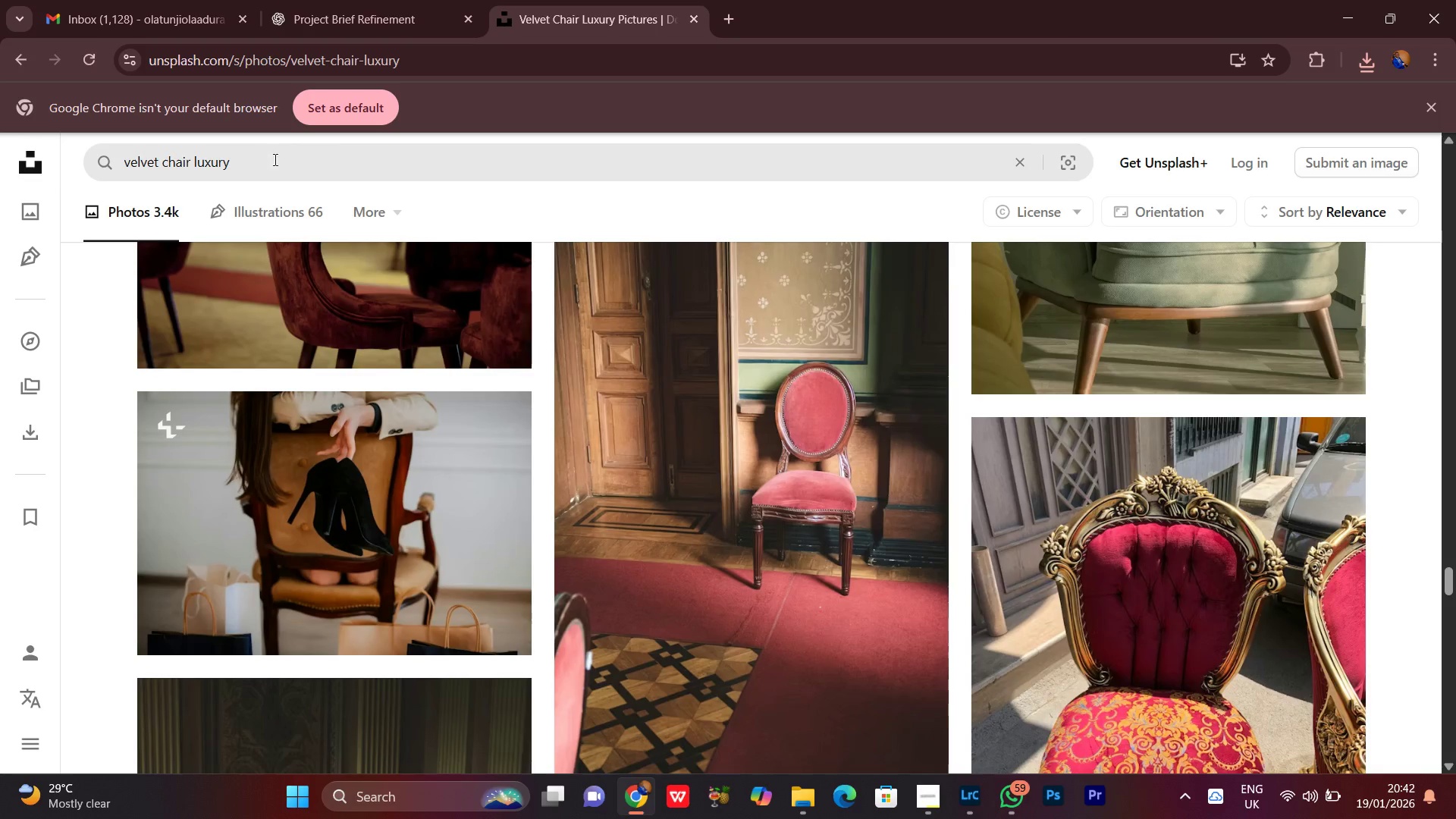 
left_click_drag(start_coordinate=[263, 158], to_coordinate=[67, 193])
 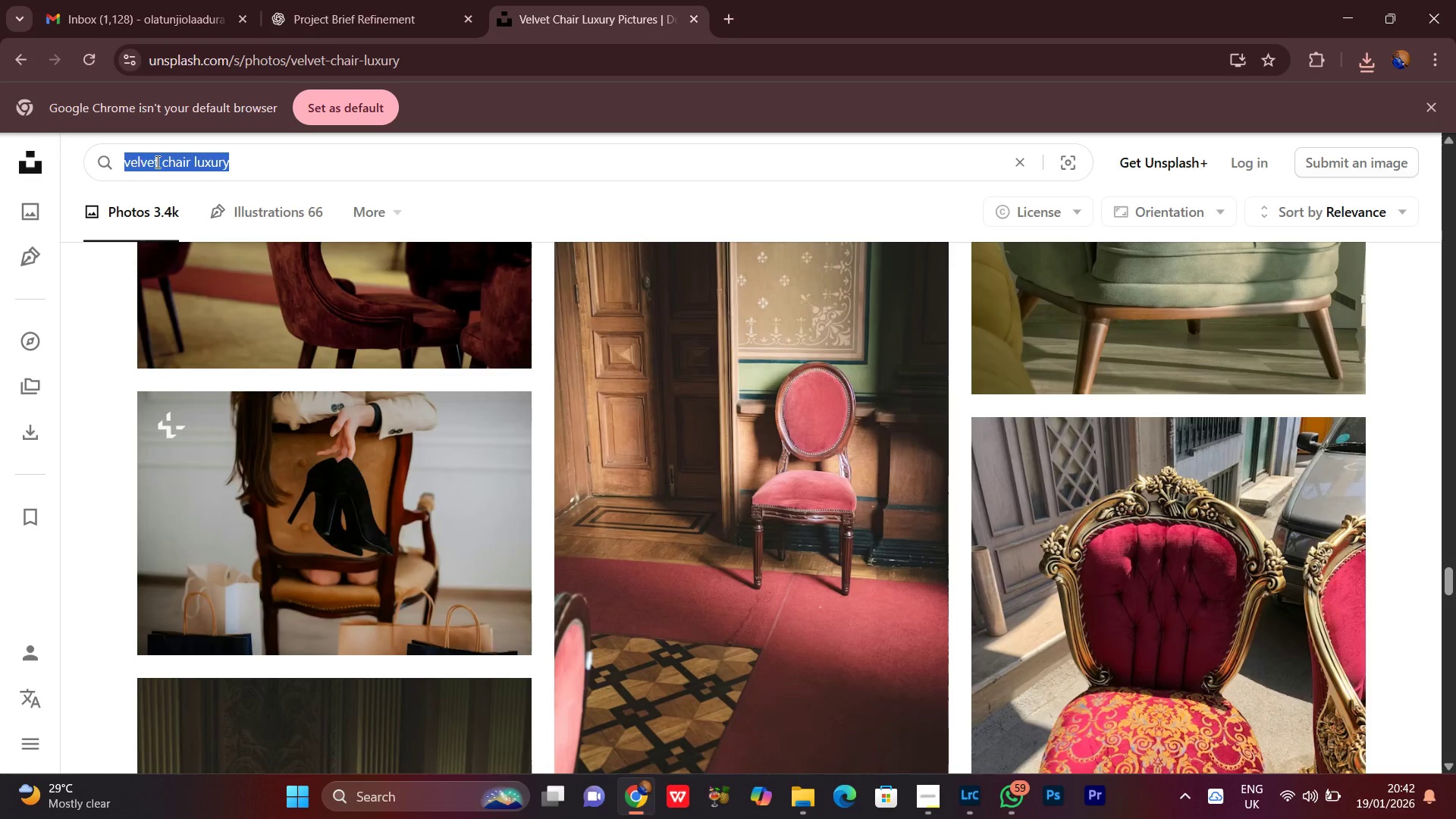 
right_click([156, 162])
 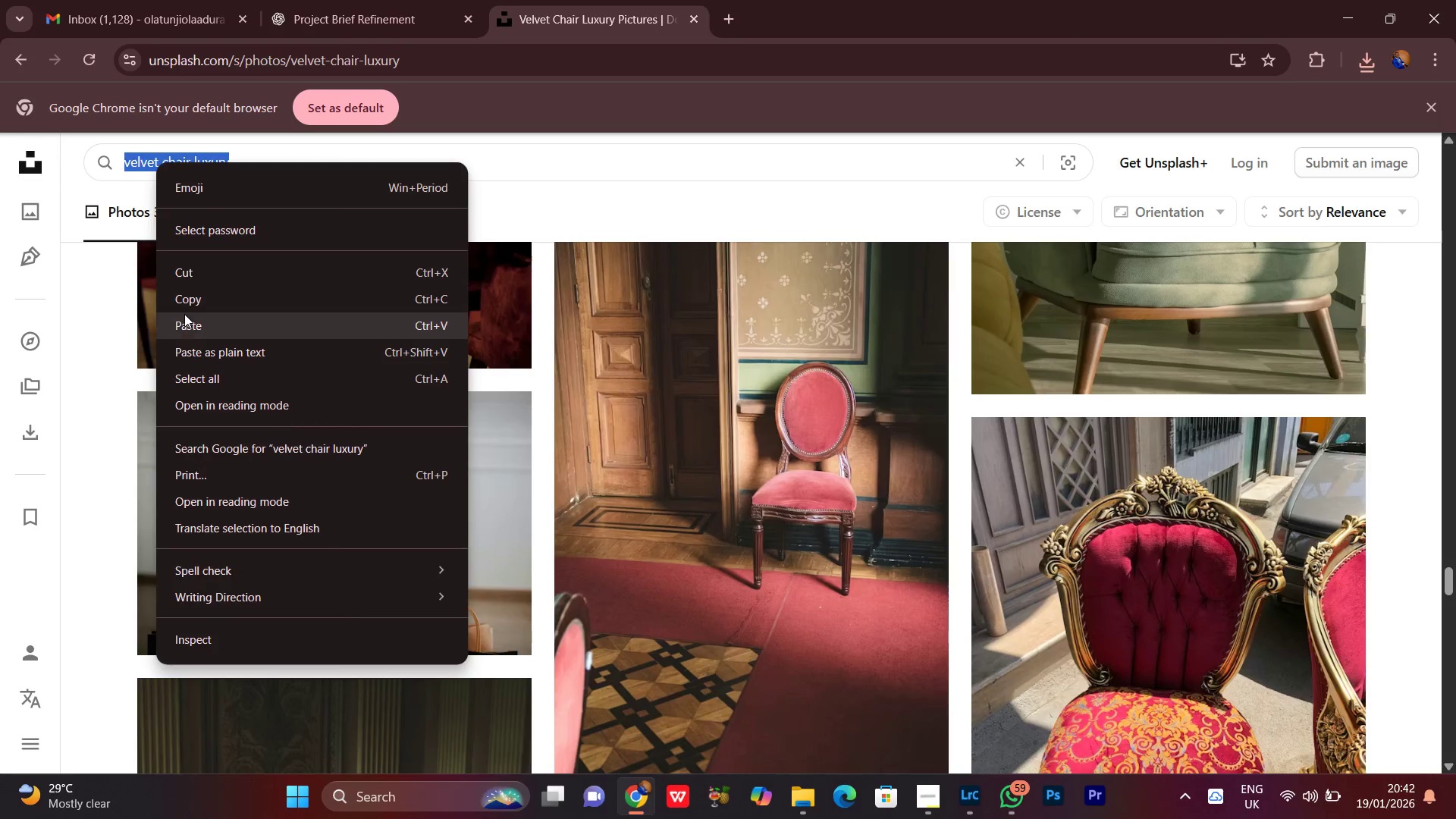 
left_click([184, 318])
 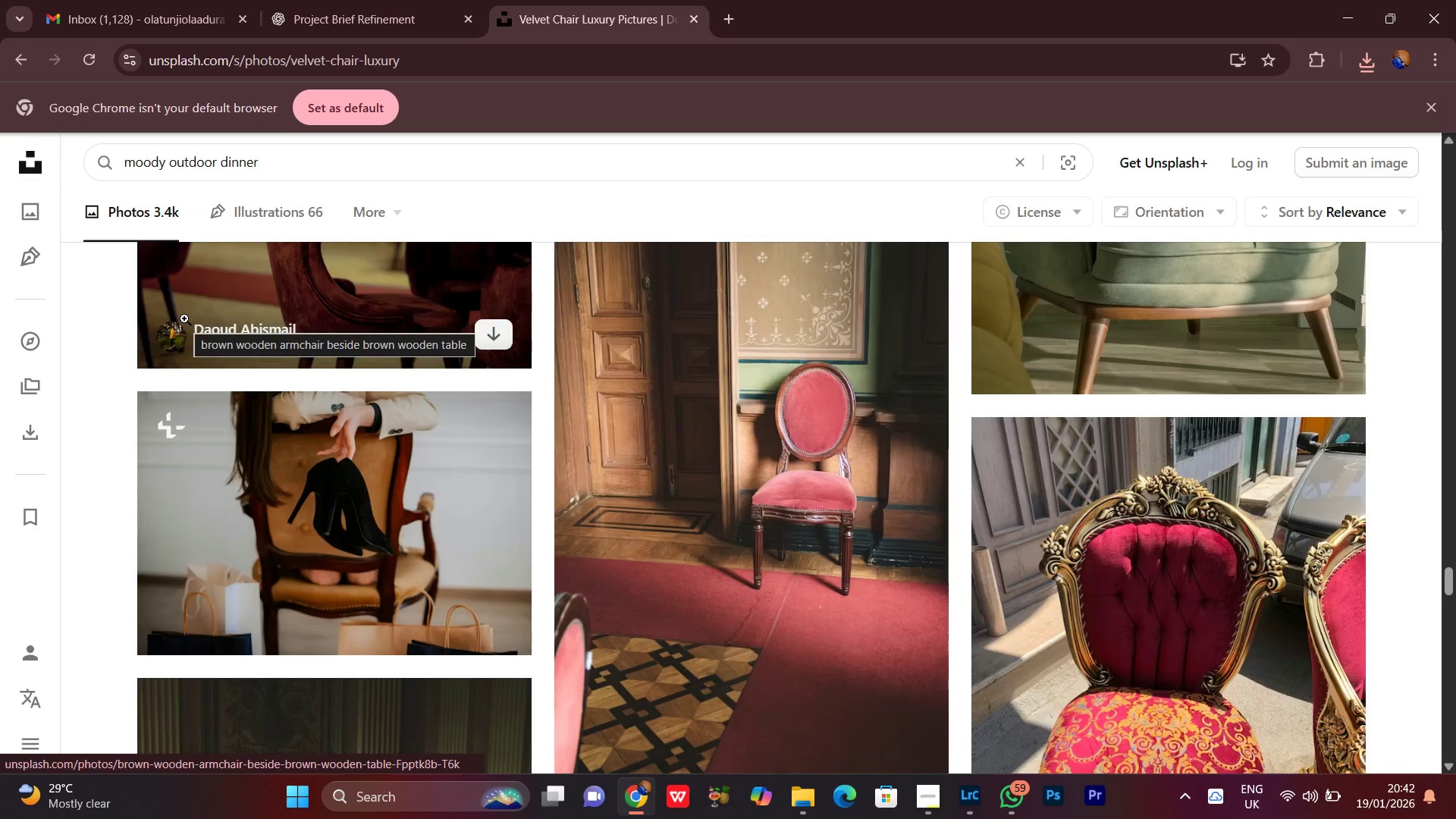 
key(Enter)
 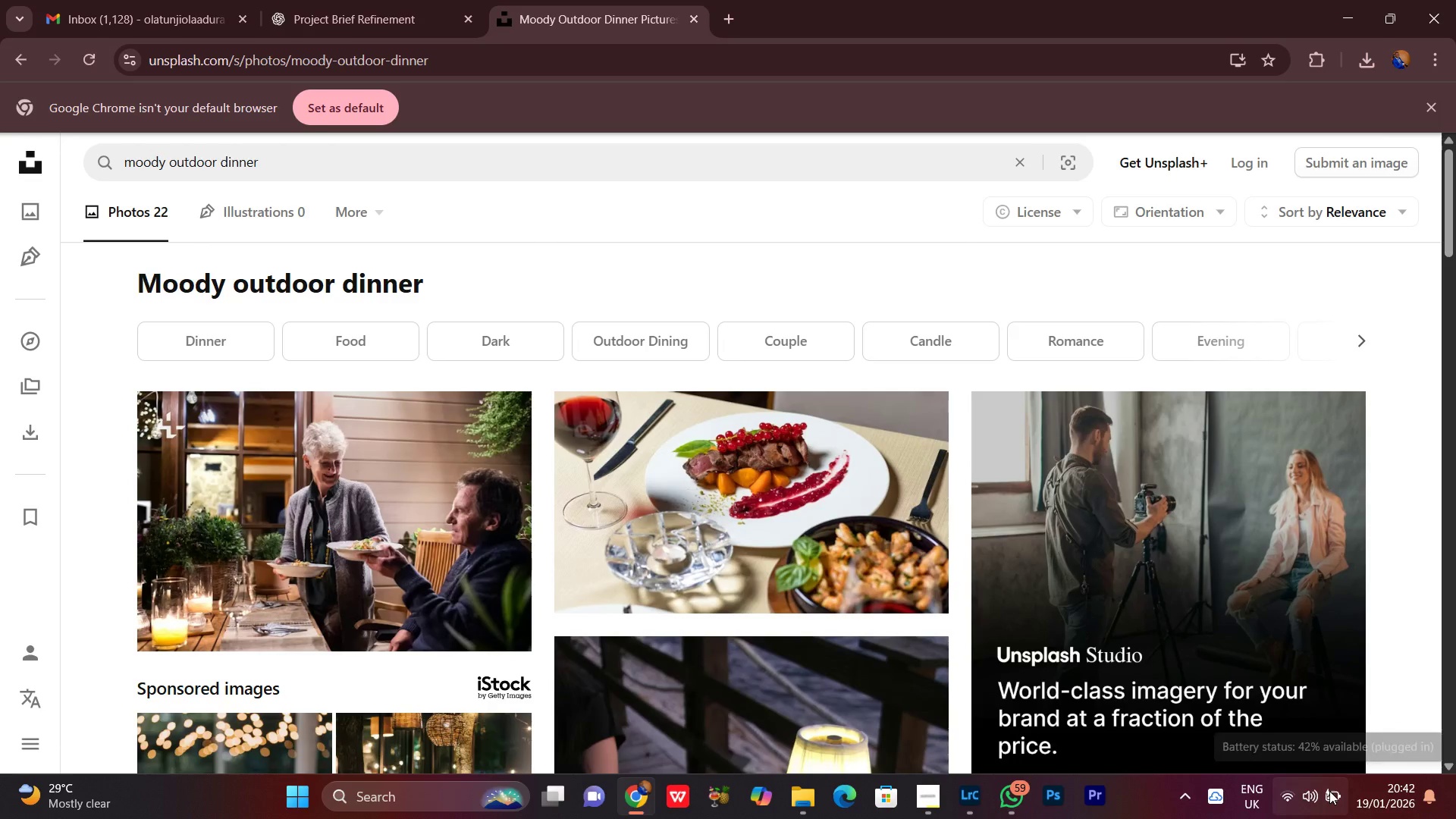 
scroll: coordinate [931, 578], scroll_direction: down, amount: 14.0
 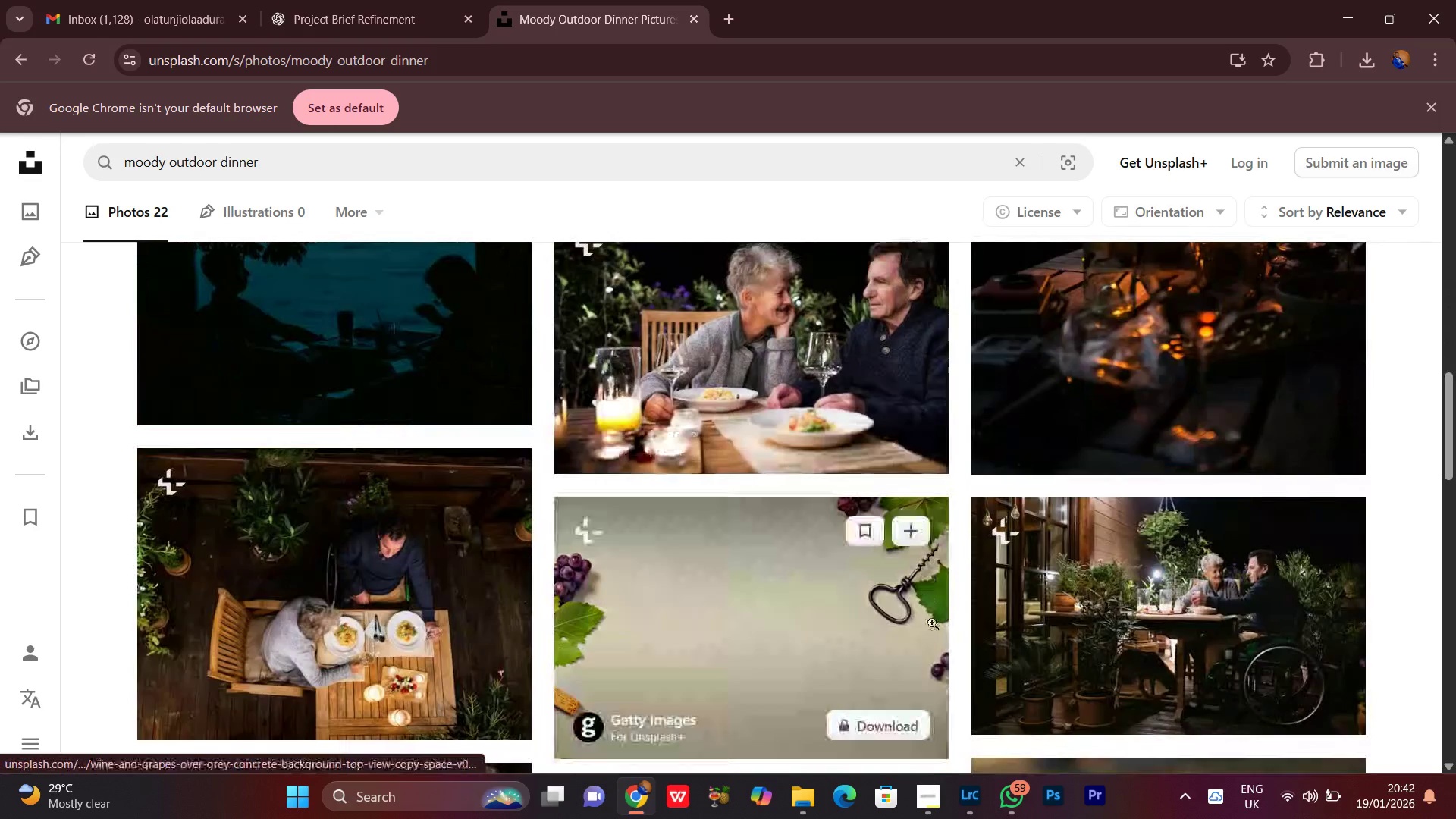 
scroll: coordinate [940, 647], scroll_direction: up, amount: 4.0
 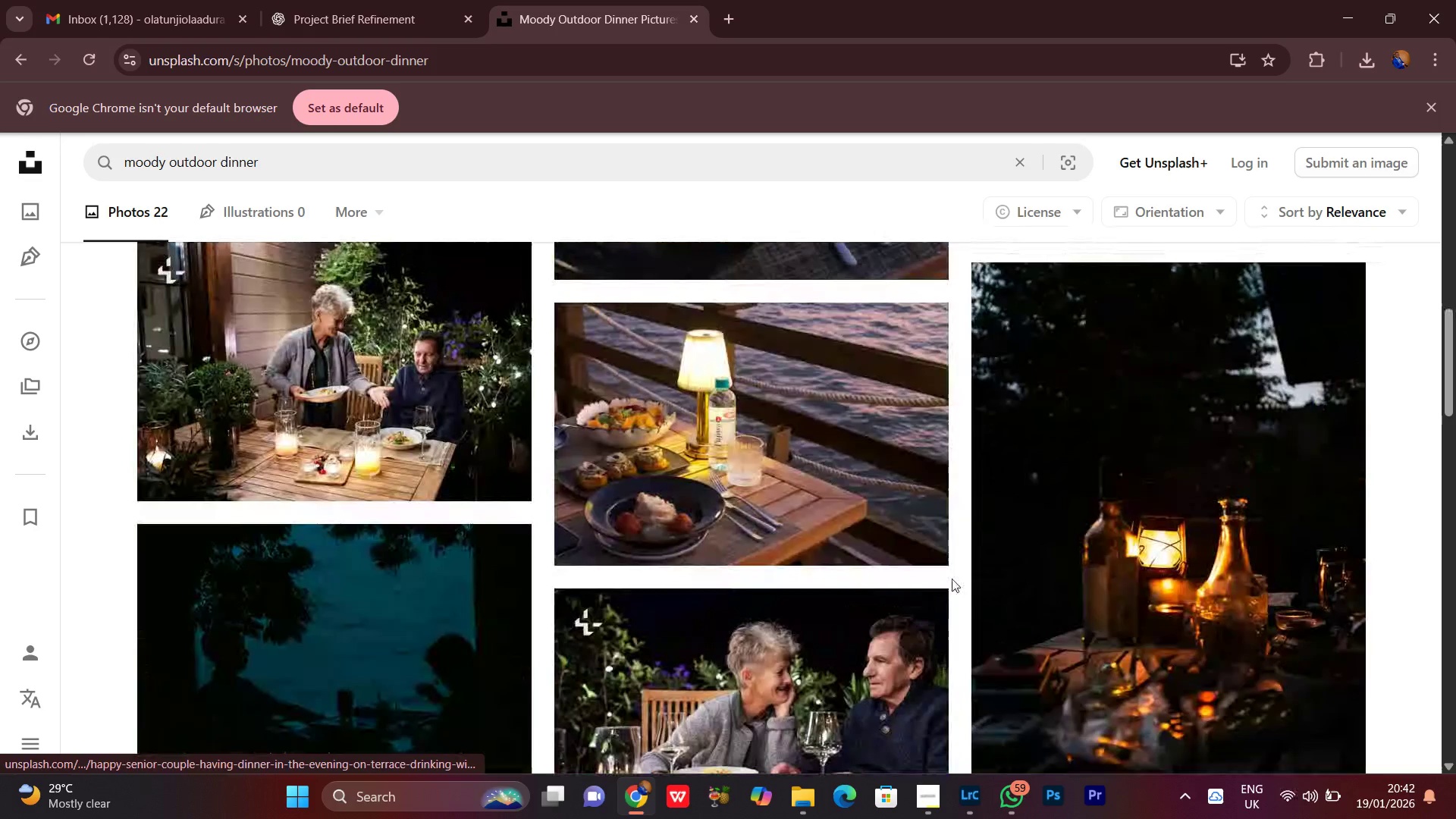 
scroll: coordinate [937, 547], scroll_direction: down, amount: 10.0
 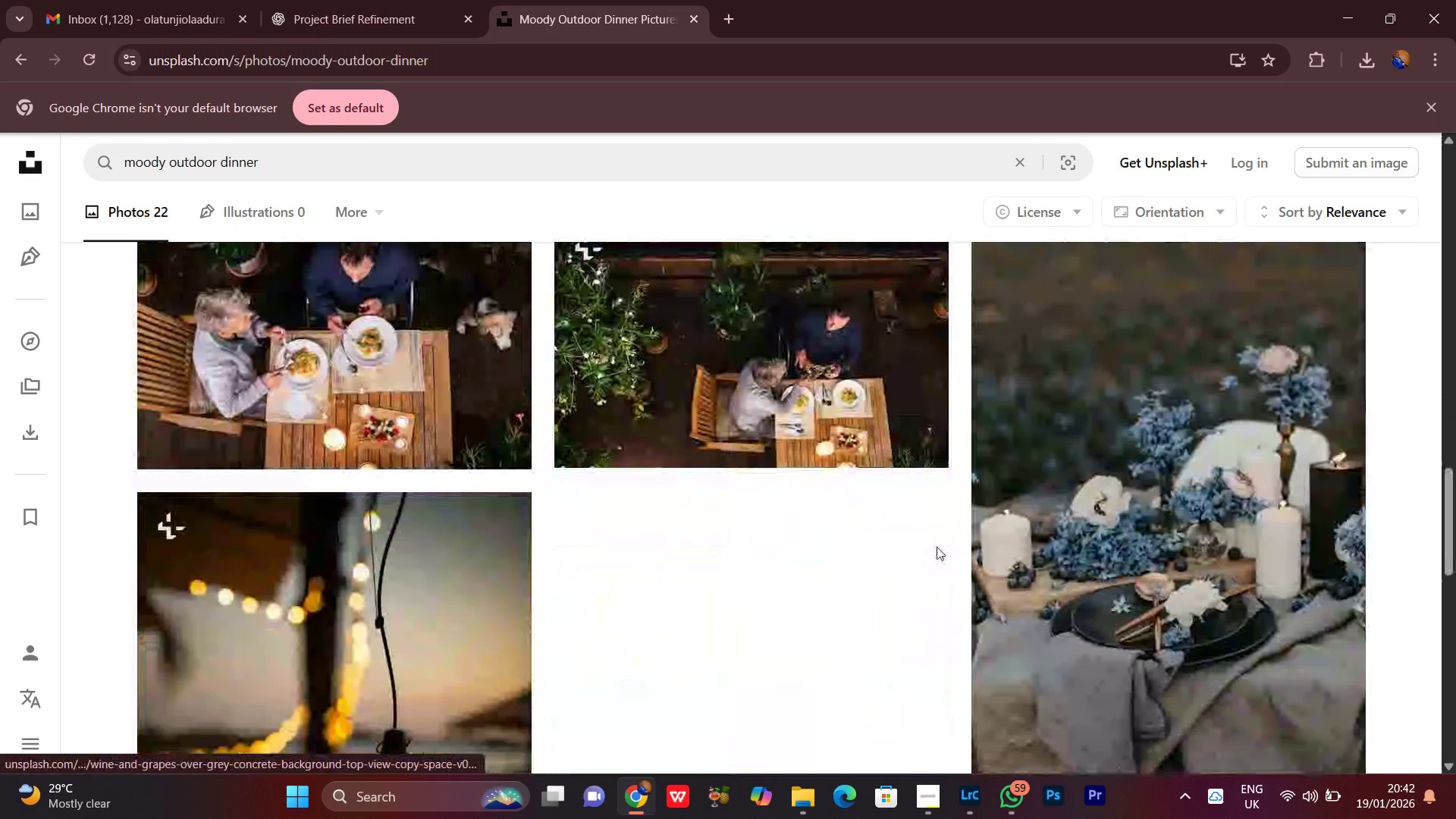 
scroll: coordinate [937, 547], scroll_direction: up, amount: 5.0
 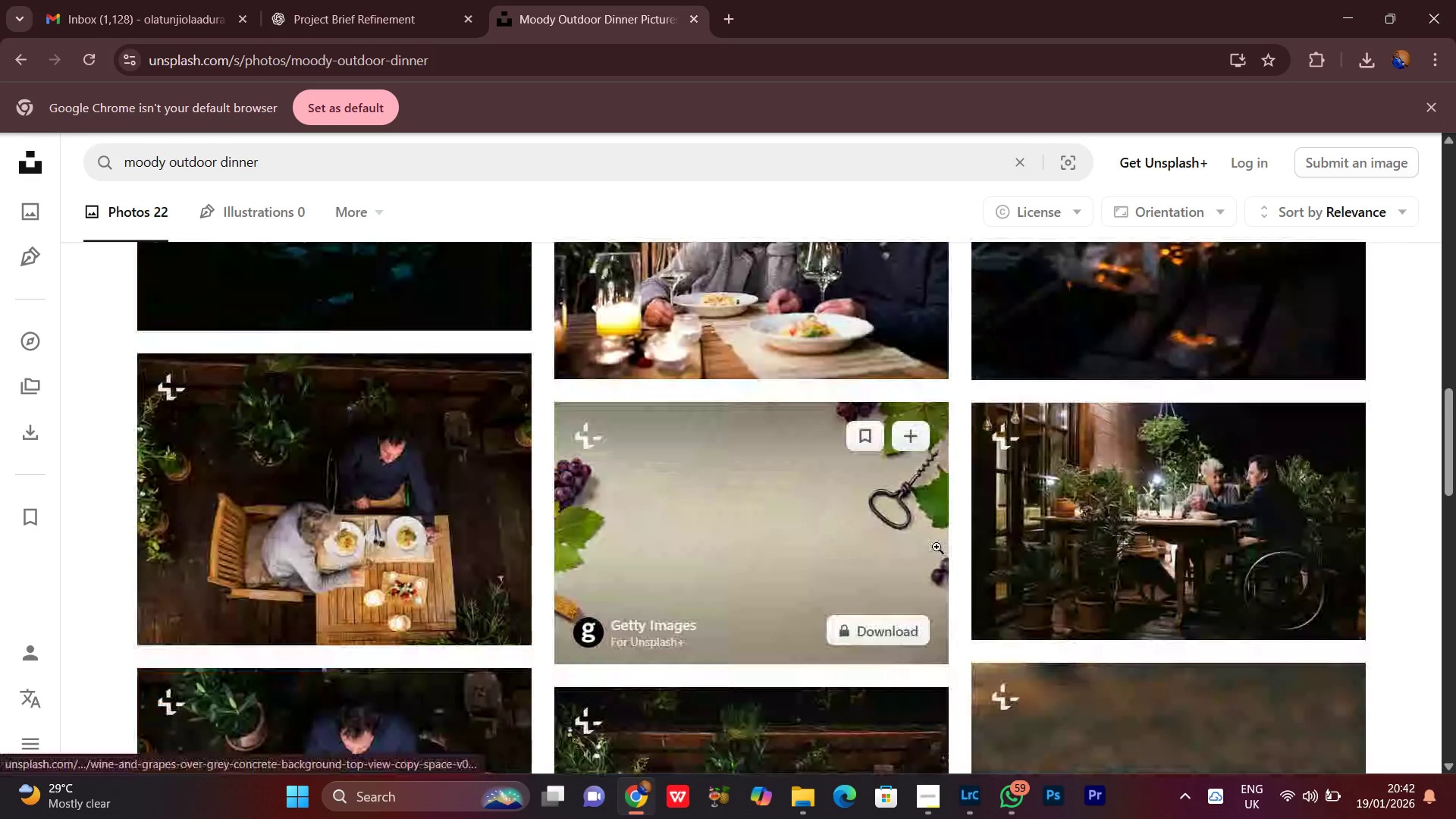 
scroll: coordinate [933, 551], scroll_direction: down, amount: 12.0
 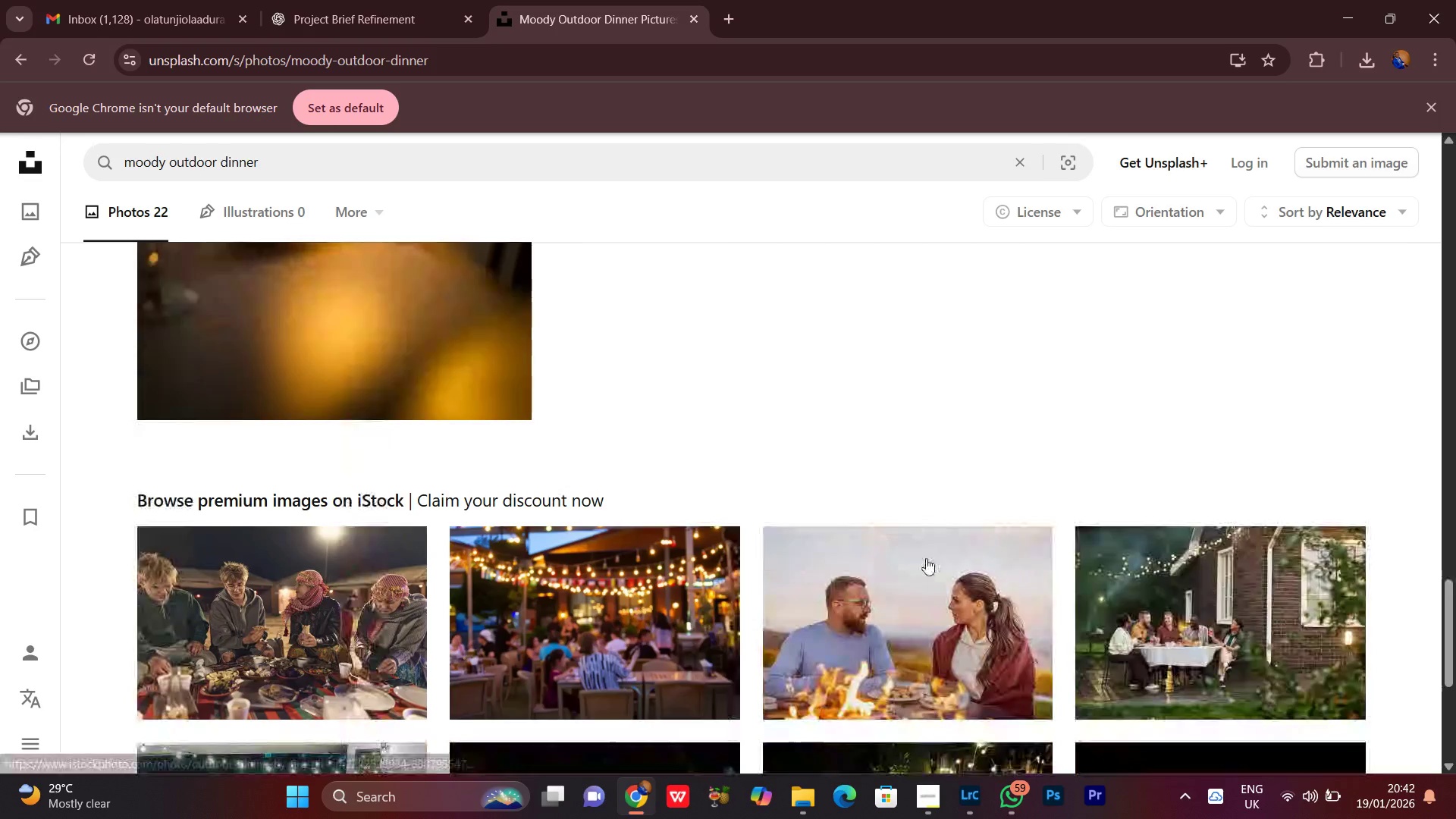 
scroll: coordinate [655, 632], scroll_direction: none, amount: 0.0
 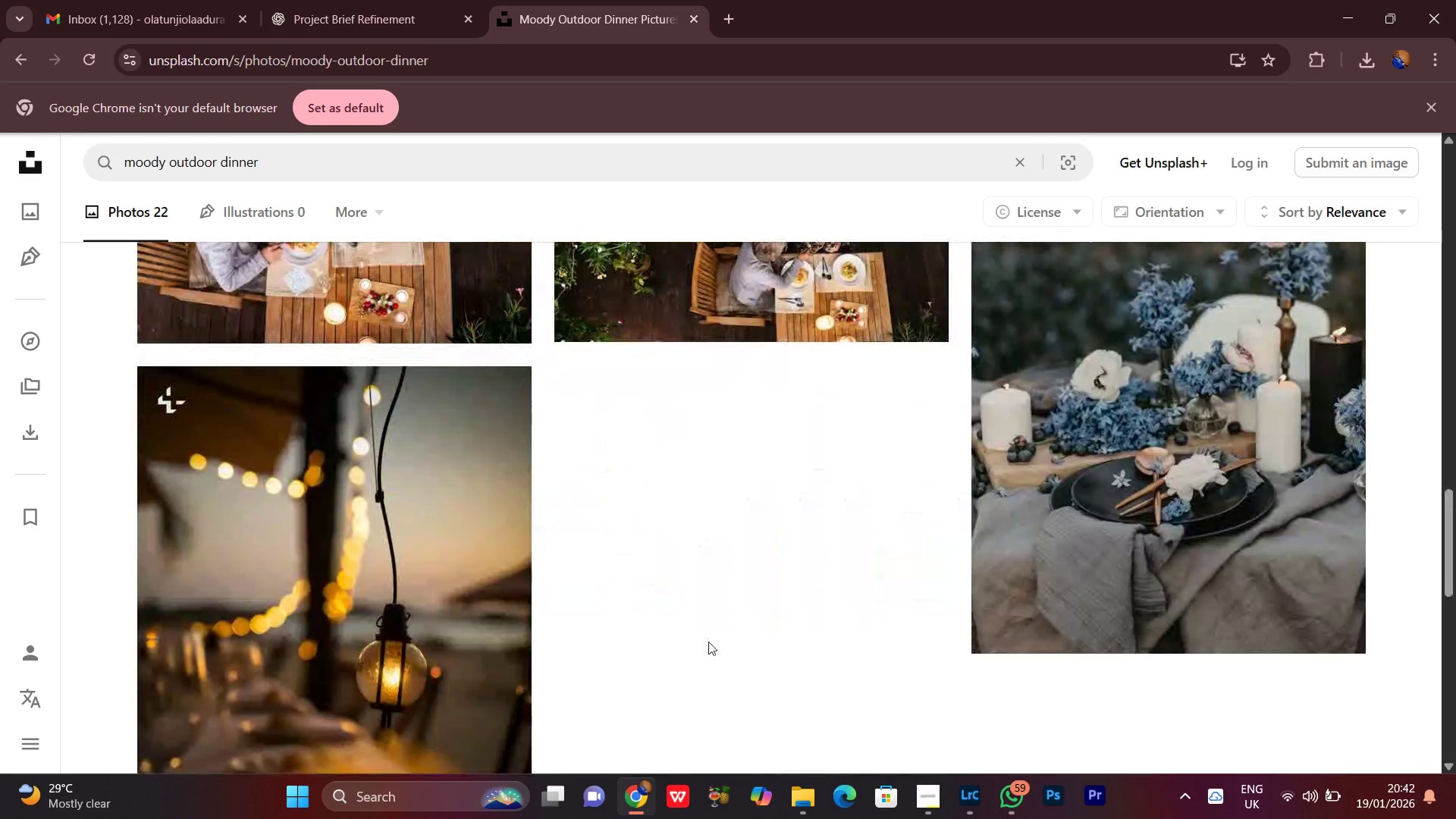 
scroll: coordinate [707, 641], scroll_direction: up, amount: 3.0
 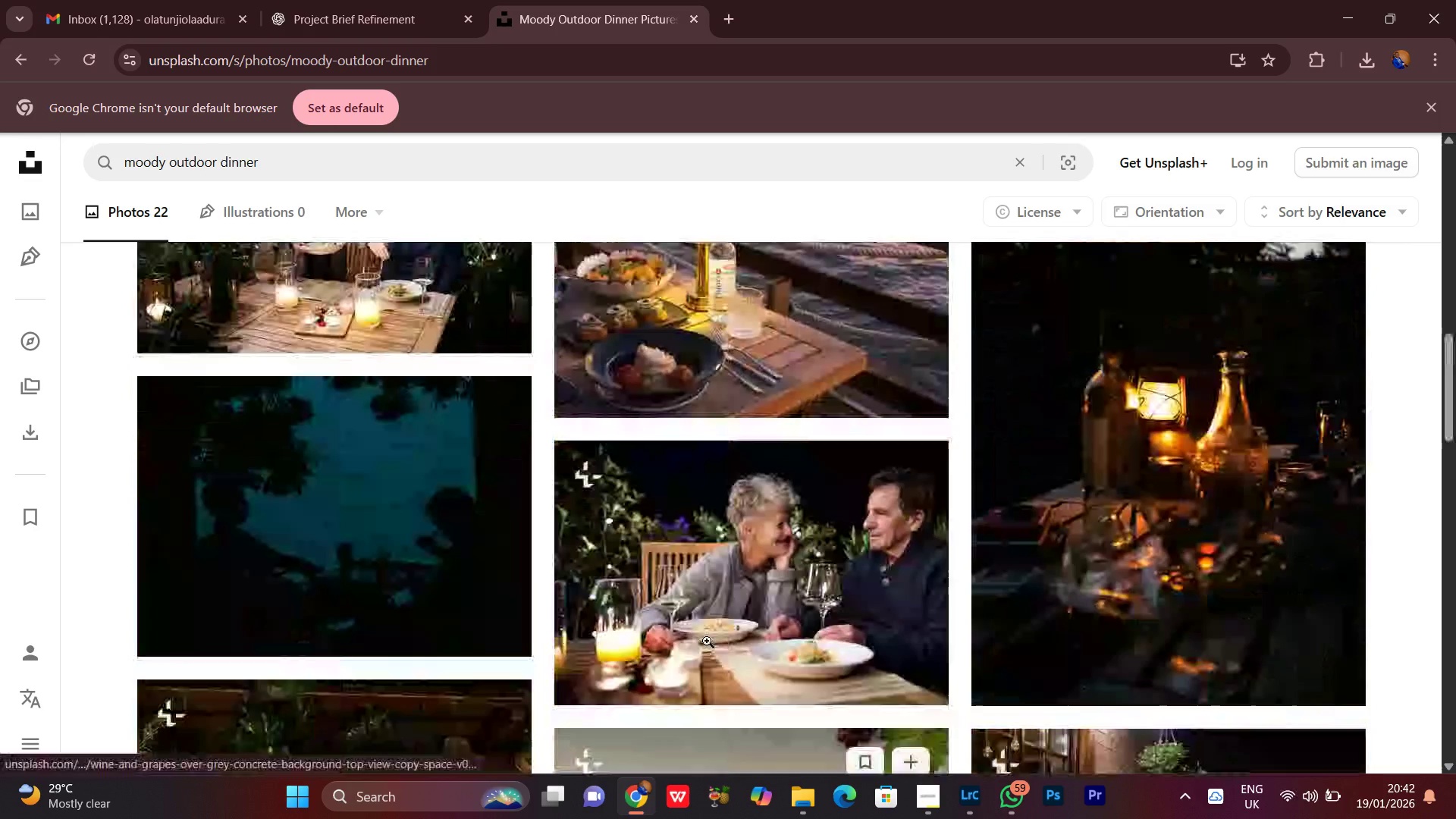 
scroll: coordinate [706, 641], scroll_direction: down, amount: 3.0
 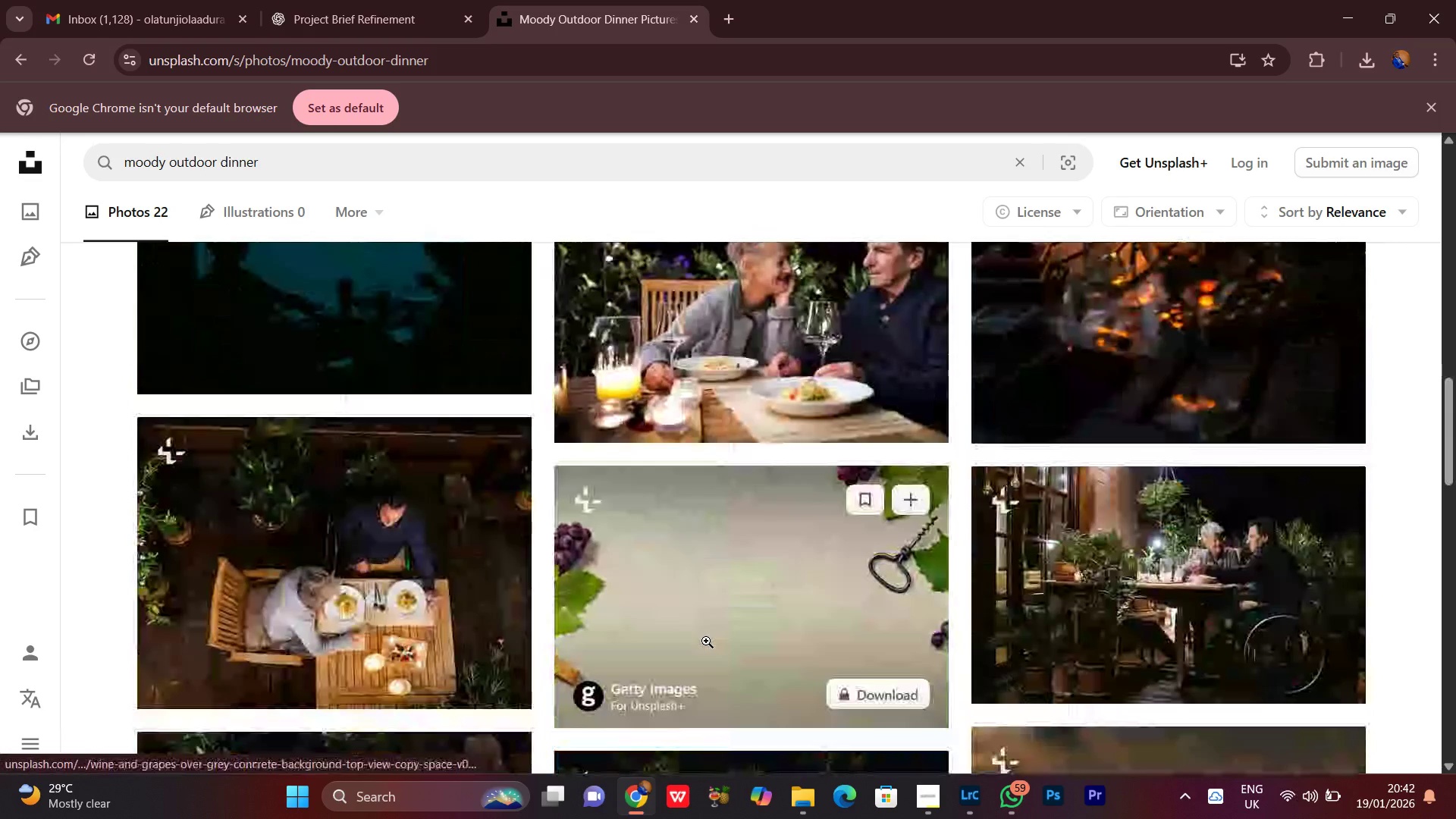 
scroll: coordinate [706, 639], scroll_direction: up, amount: 5.0
 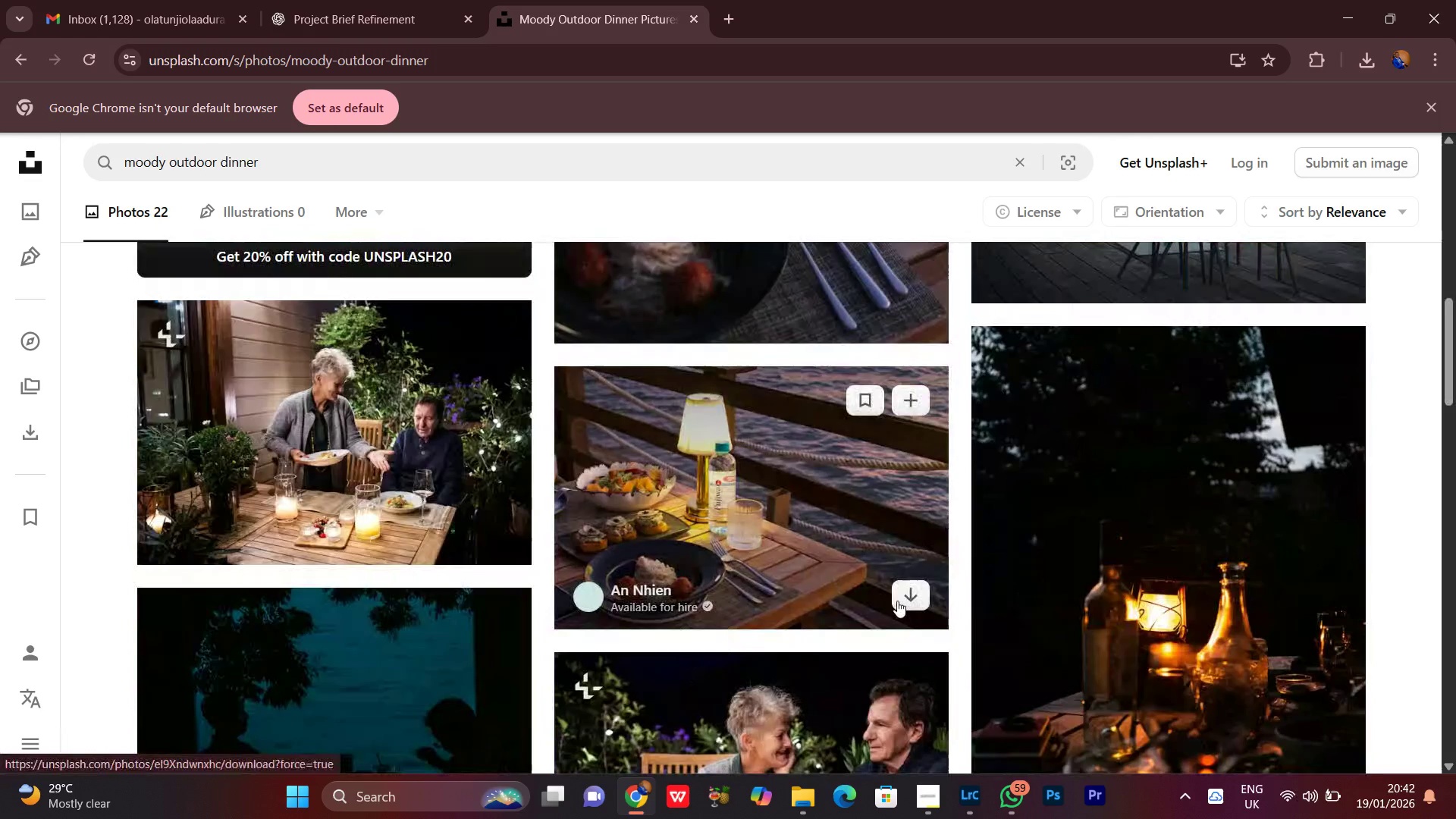 
left_click([913, 595])
 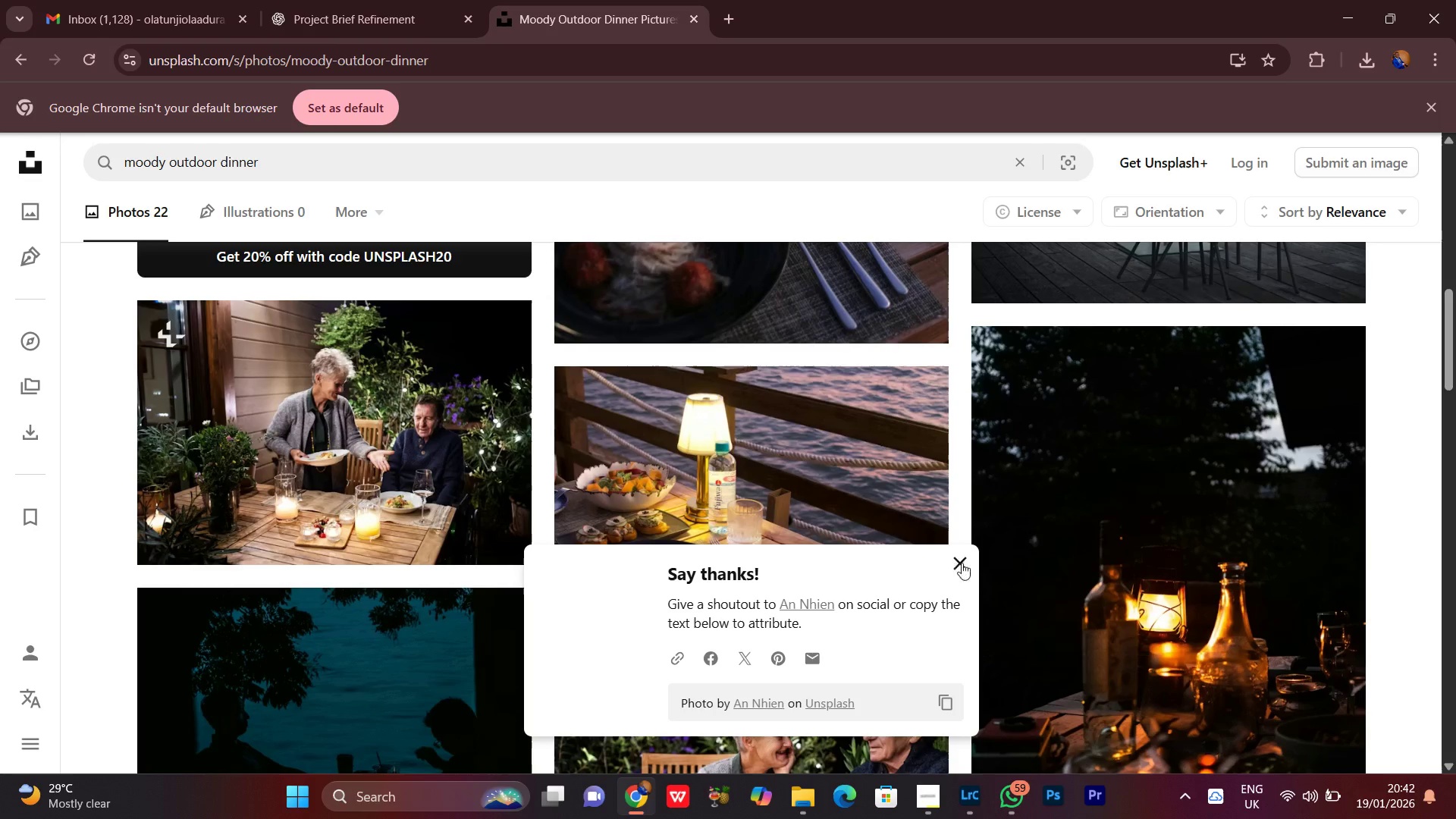 
left_click([963, 563])
 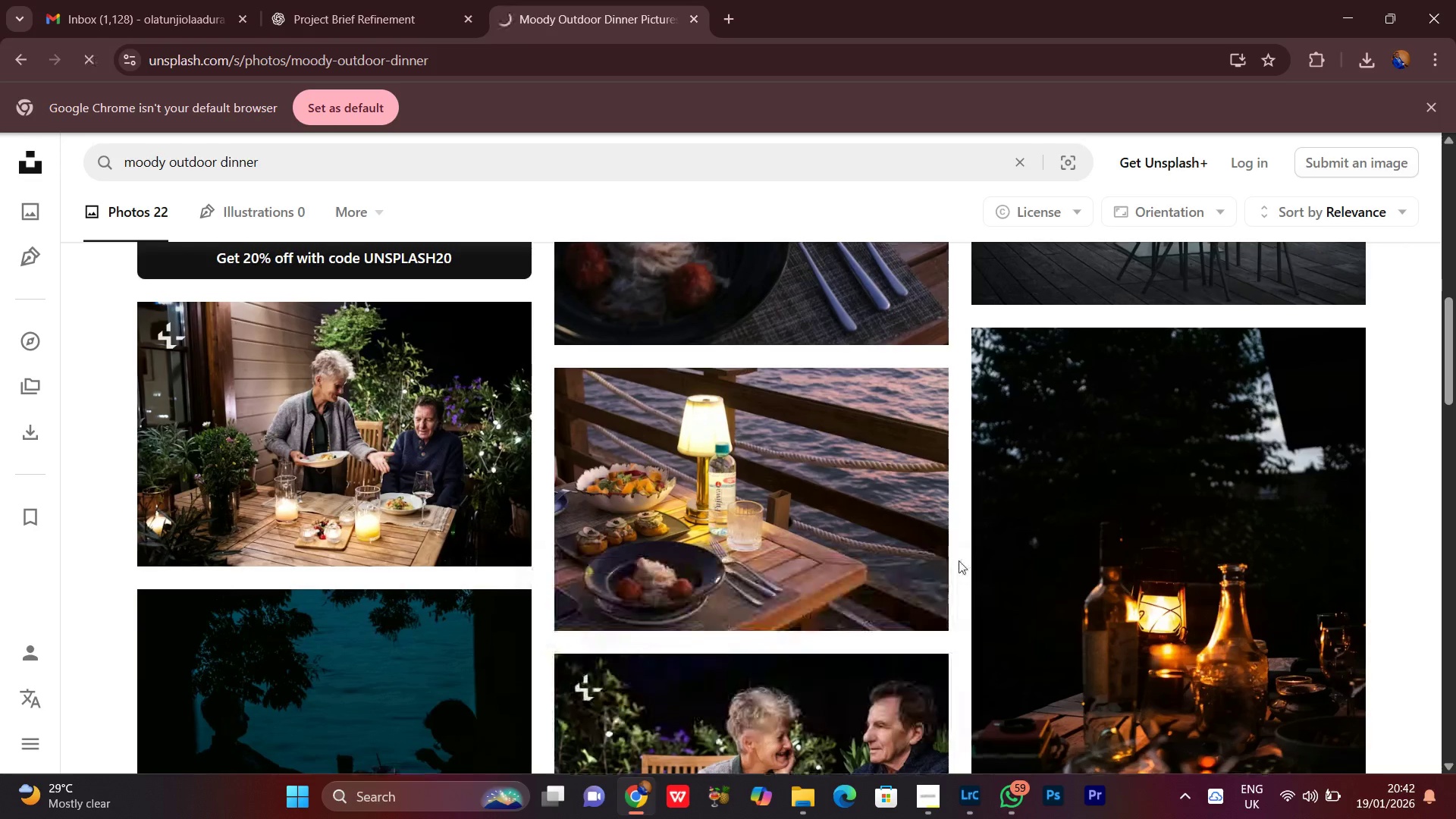 
scroll: coordinate [951, 559], scroll_direction: up, amount: 5.0
 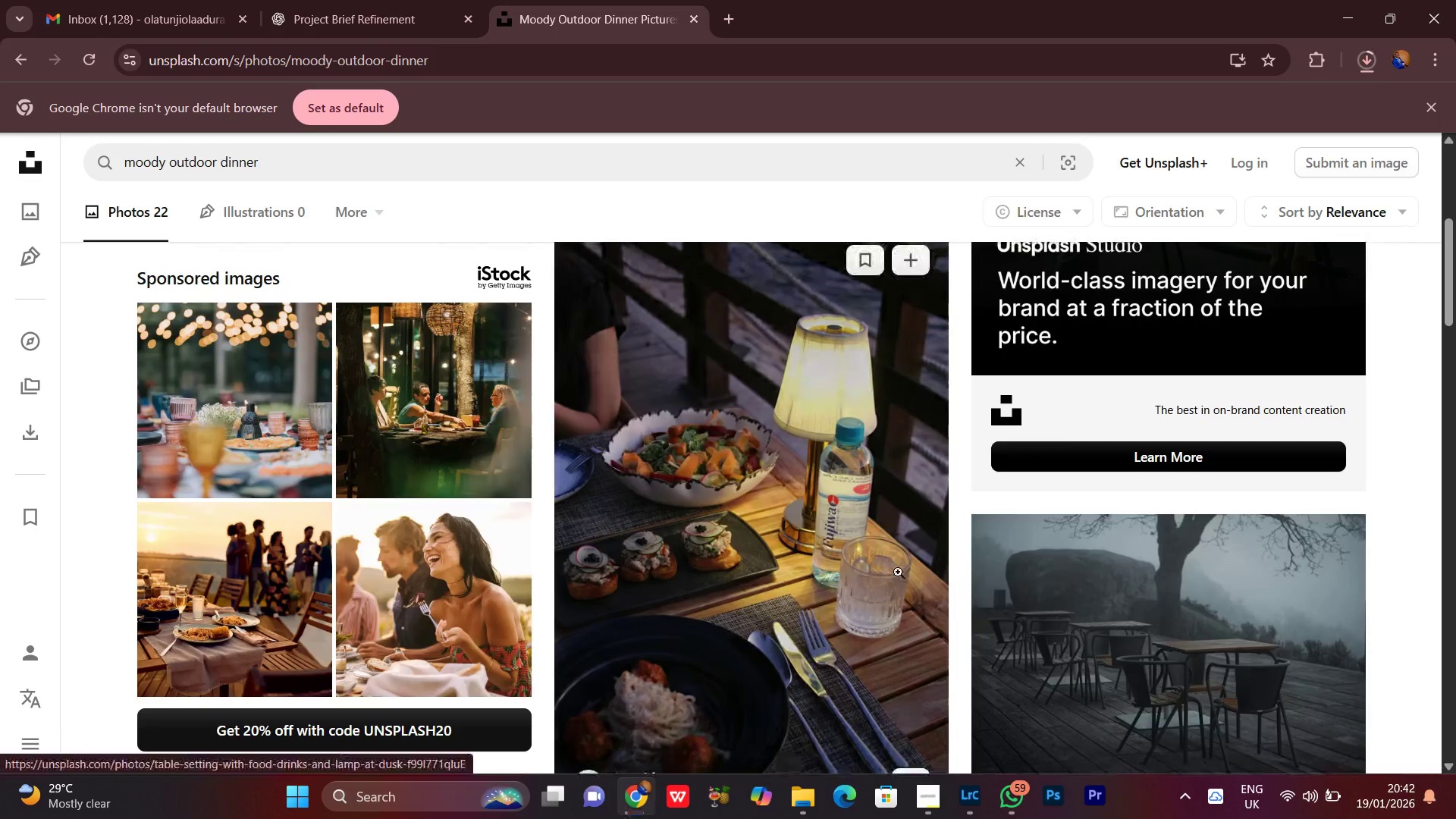 
scroll: coordinate [896, 572], scroll_direction: down, amount: 2.0
 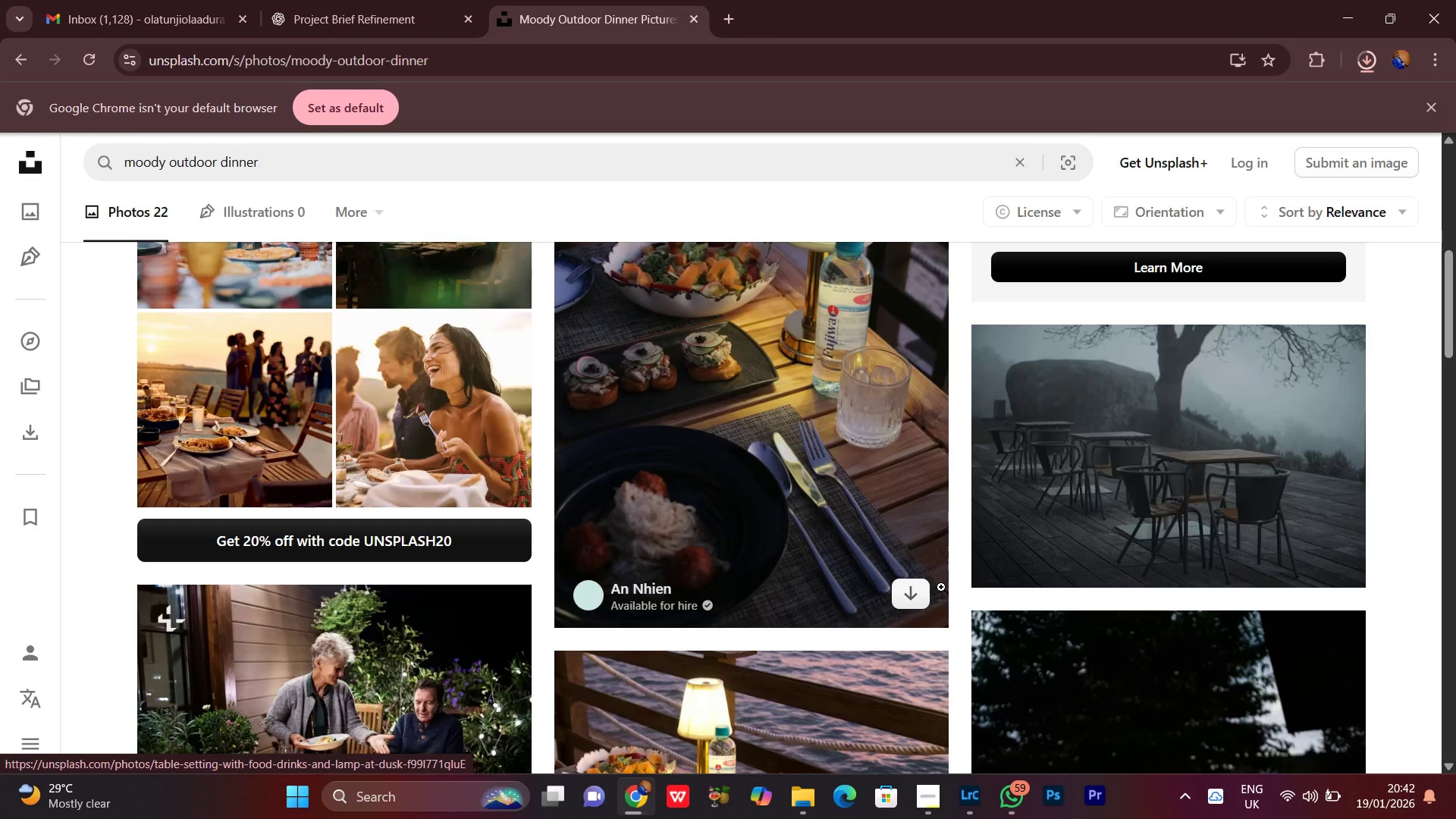 
left_click([911, 600])
 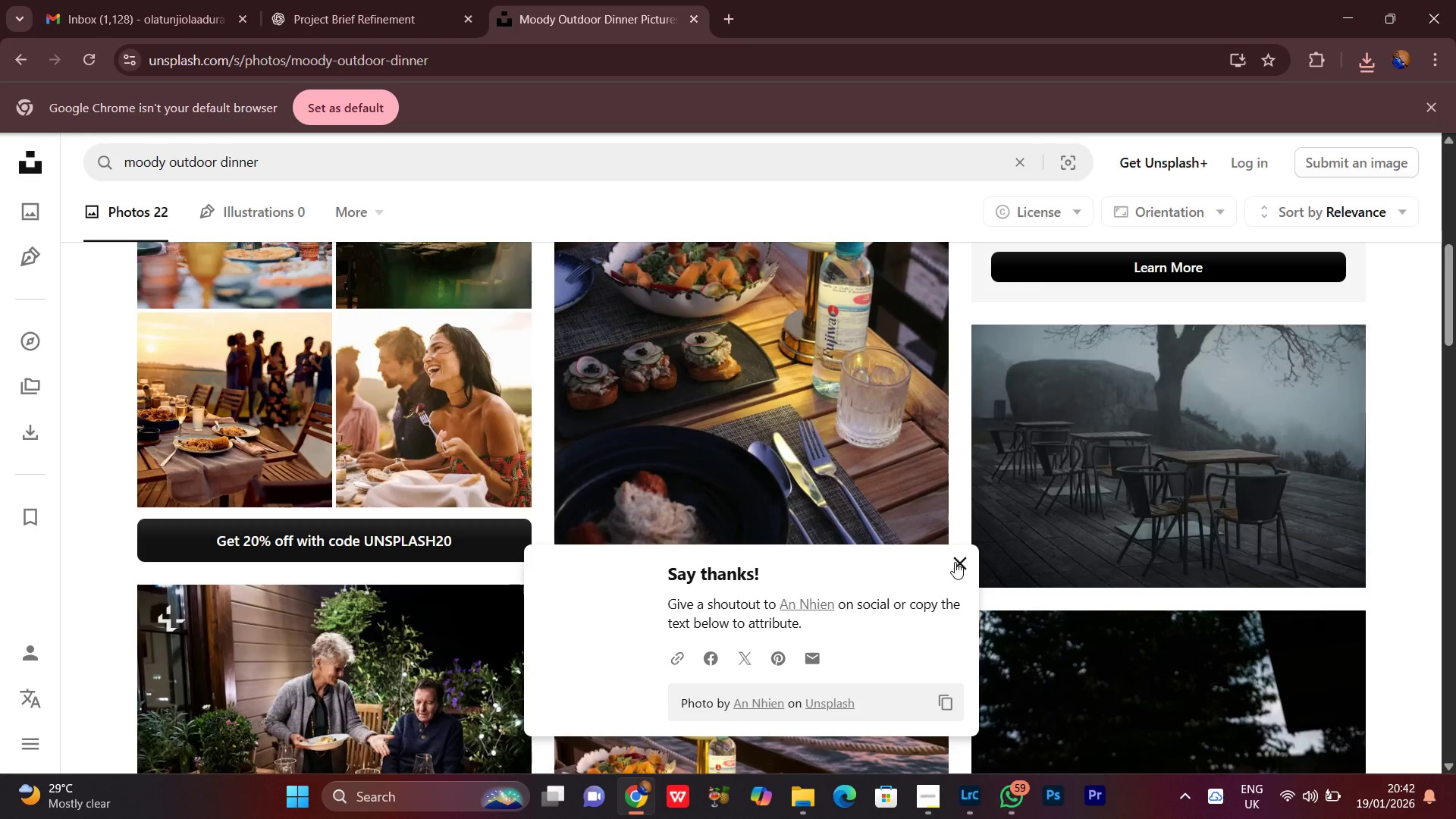 
left_click([955, 563])
 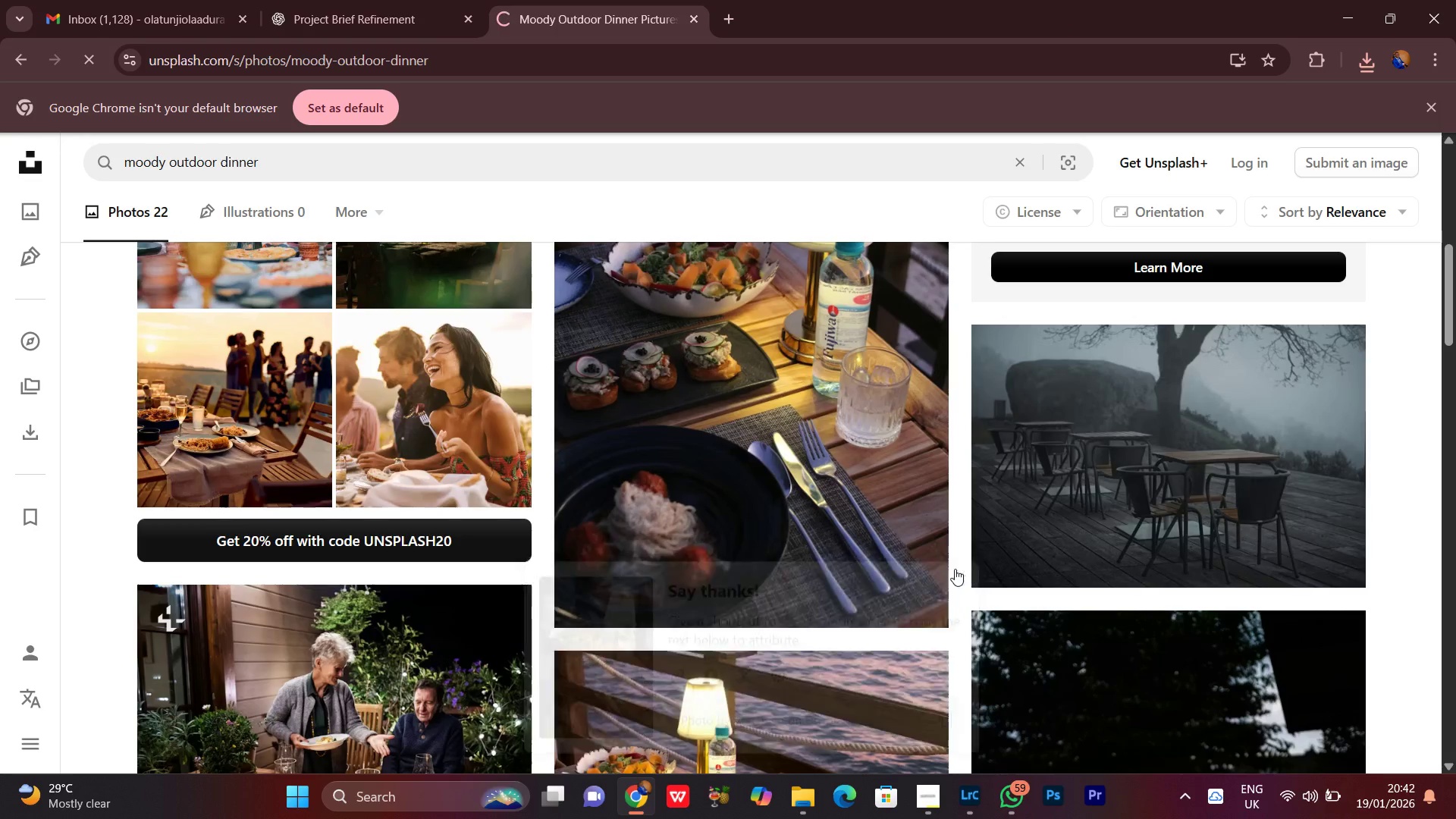 
scroll: coordinate [986, 584], scroll_direction: up, amount: 9.0
 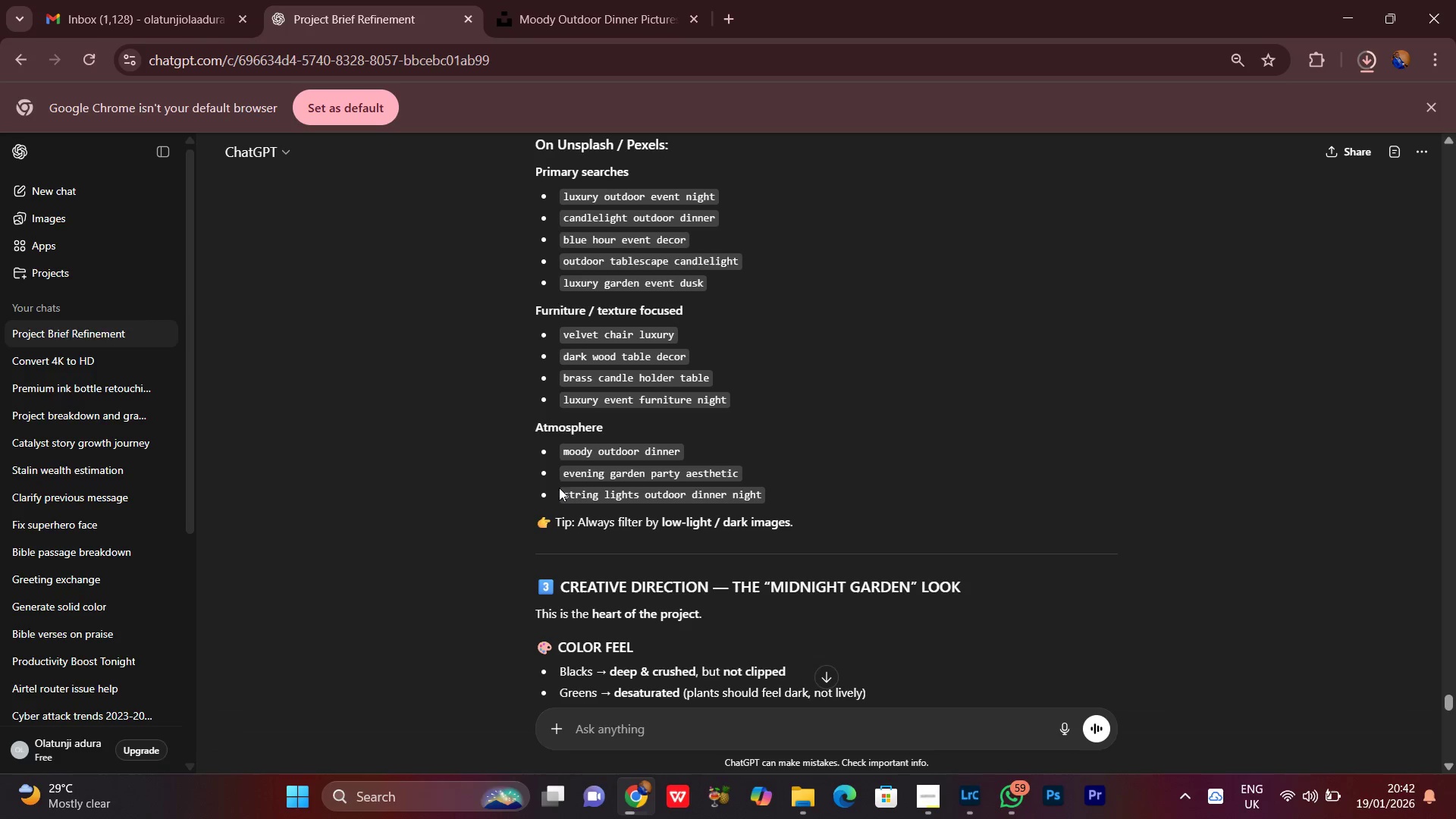 
left_click_drag(start_coordinate=[563, 469], to_coordinate=[736, 475])
 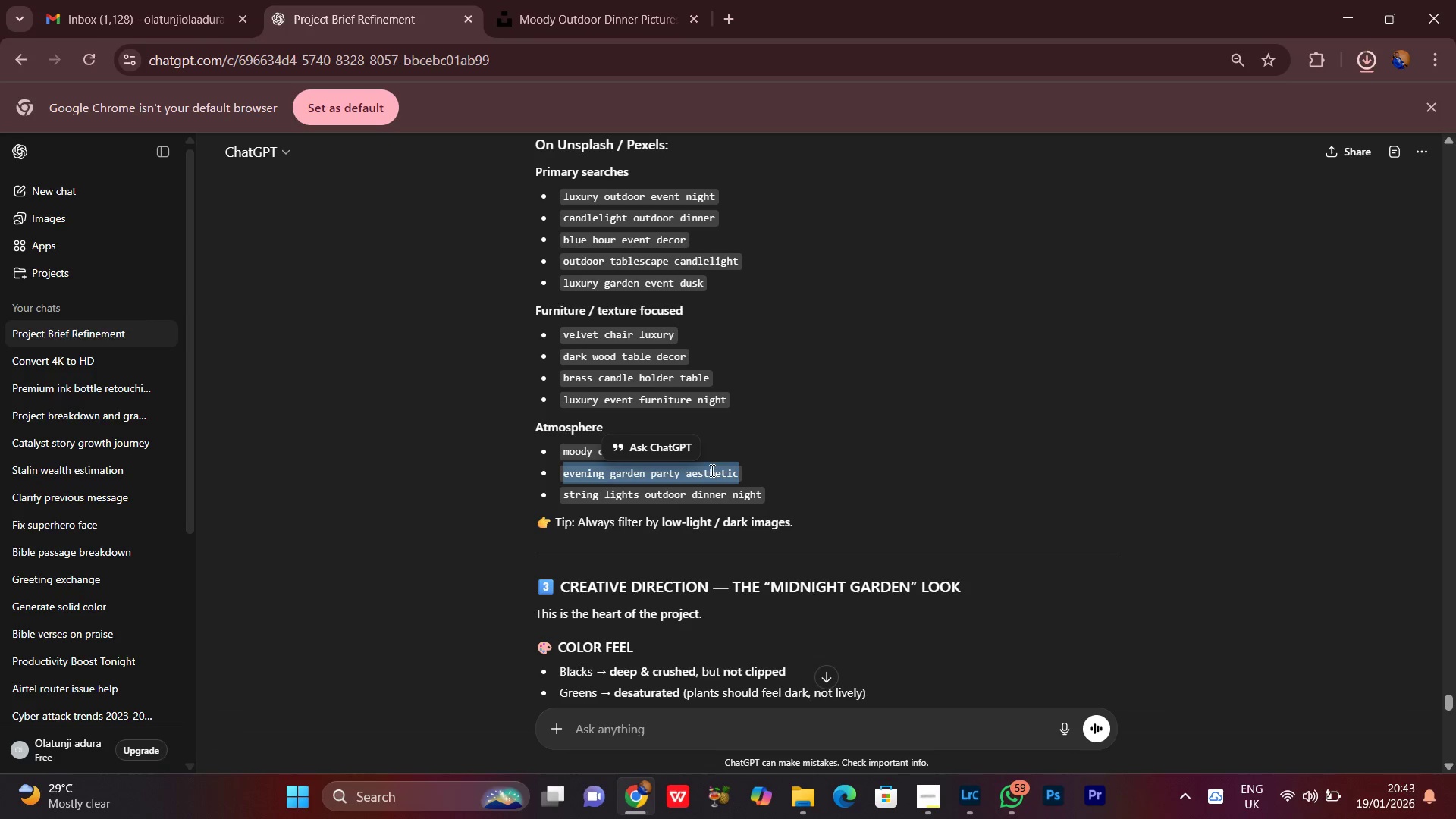 
right_click([710, 470])
 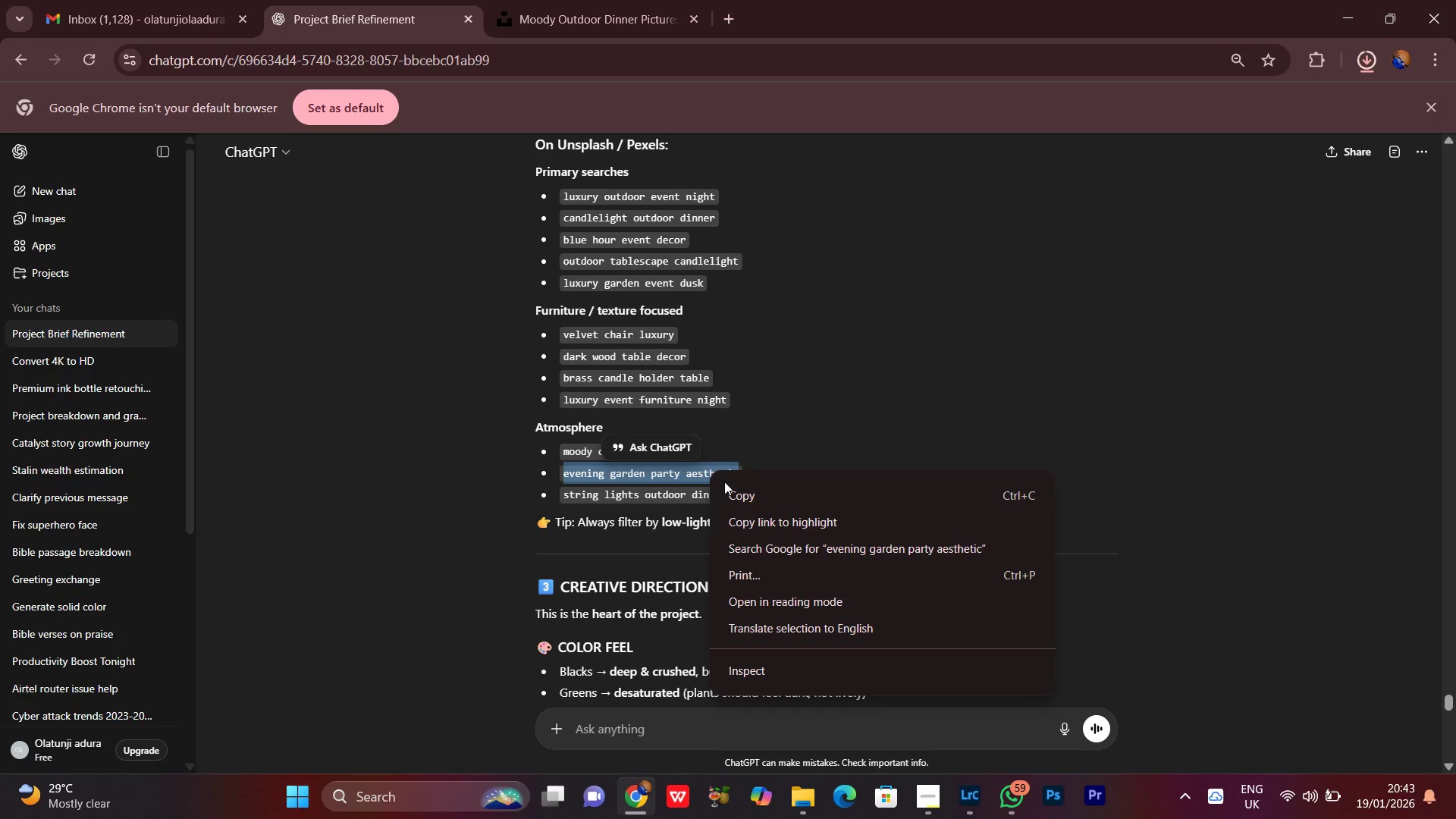 
left_click([724, 482])
 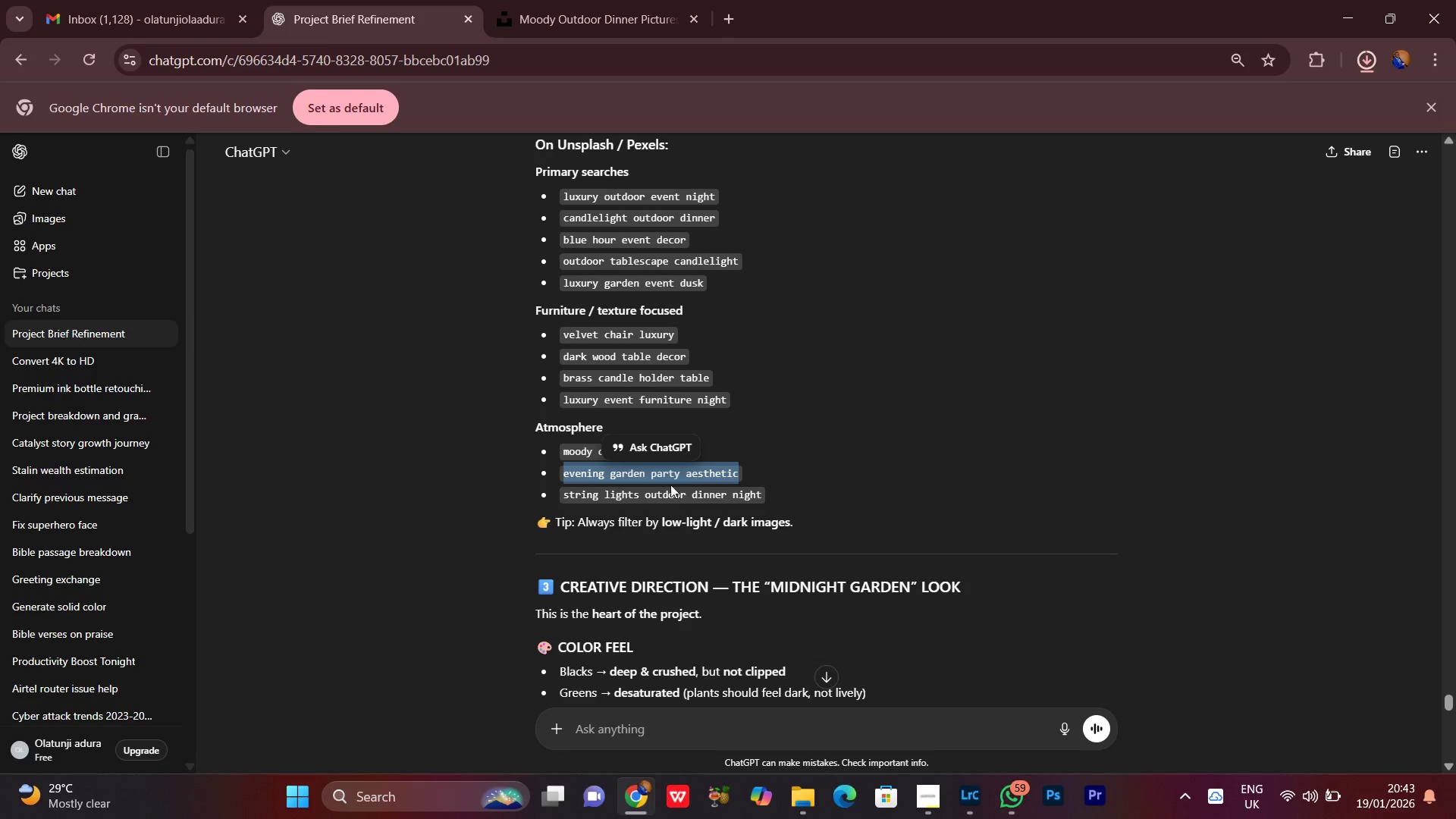 
right_click([664, 476])
 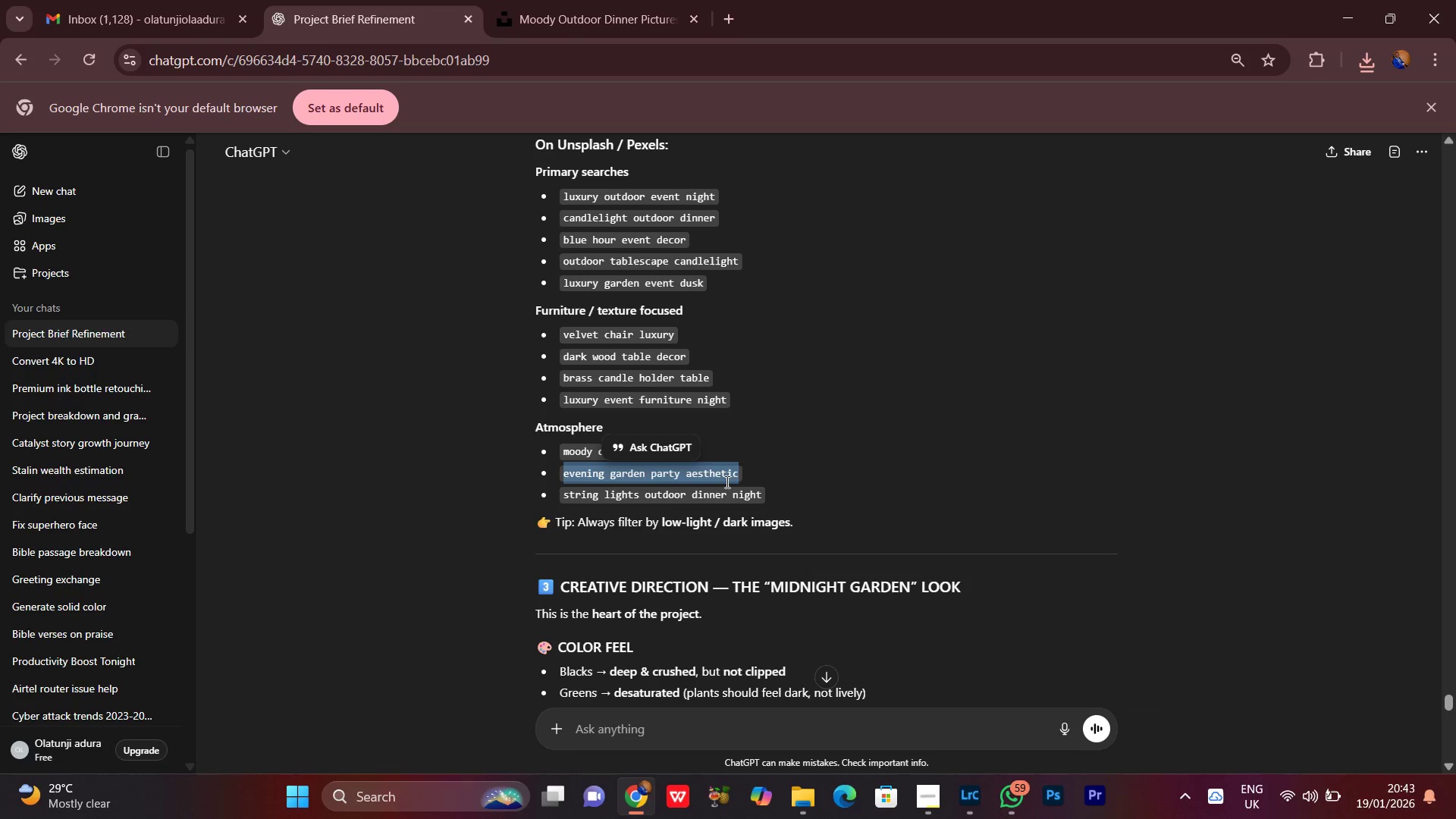 
left_click([764, 467])
 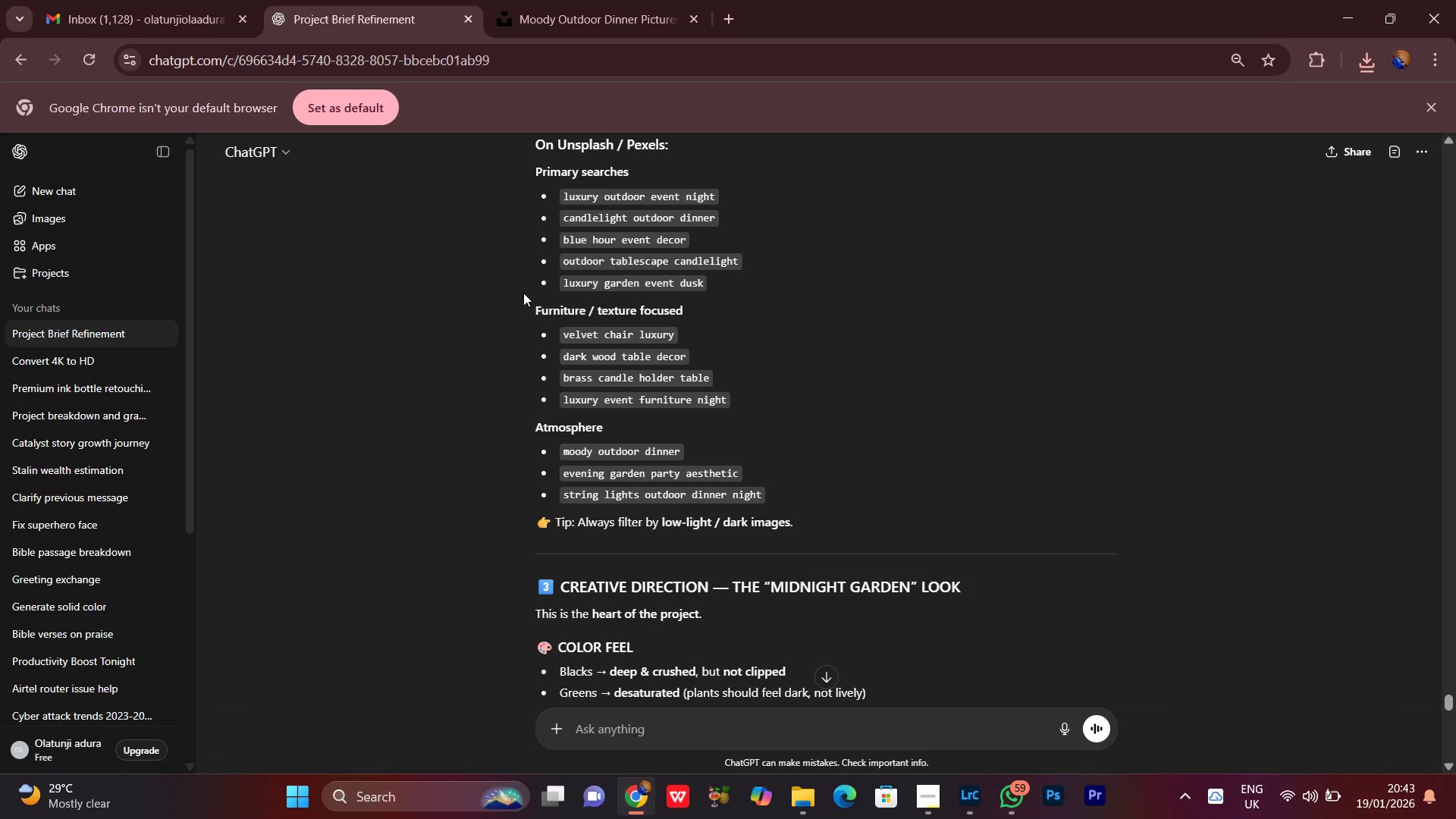 
left_click([571, 0])
 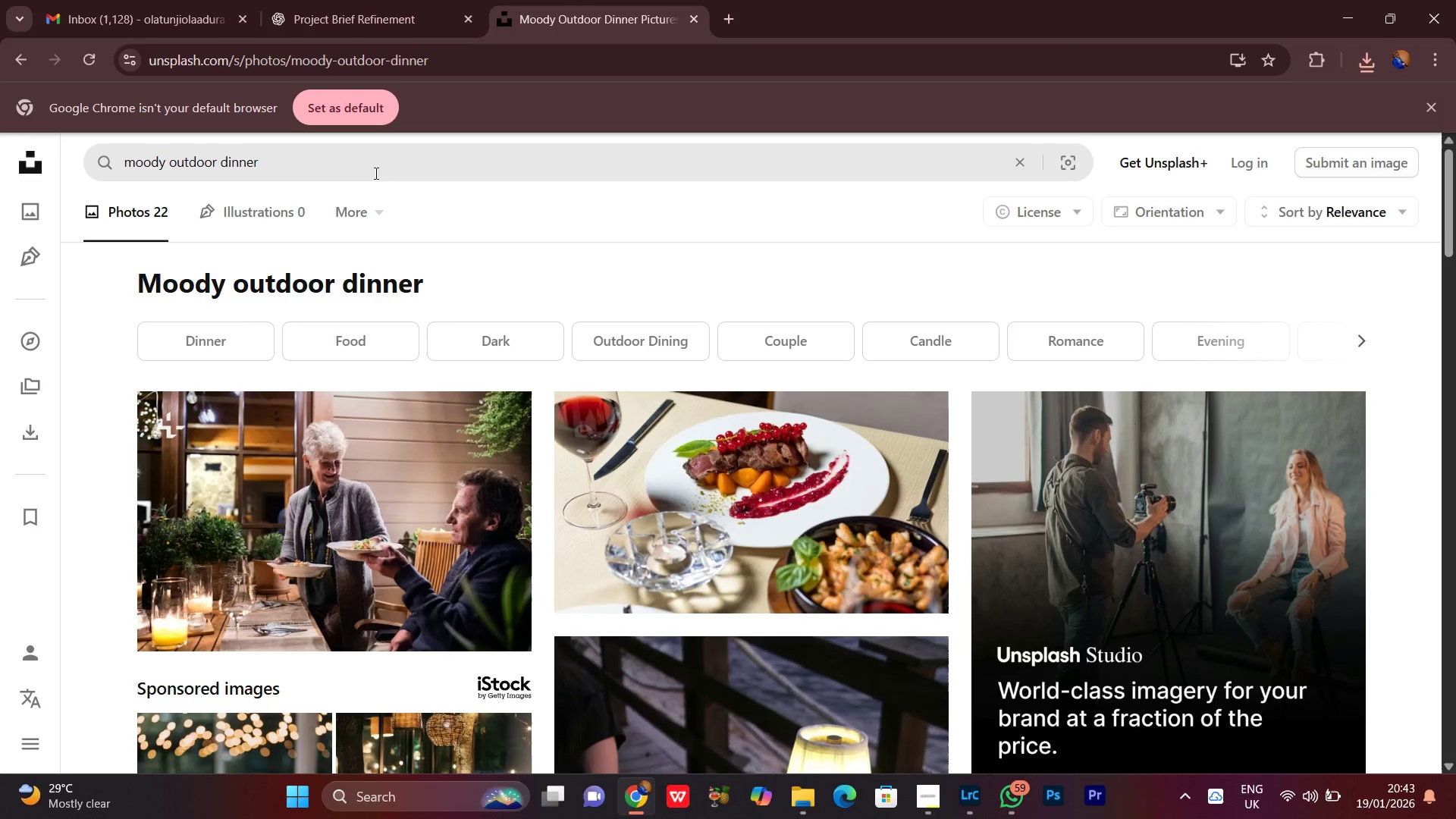 
left_click_drag(start_coordinate=[365, 167], to_coordinate=[94, 168])
 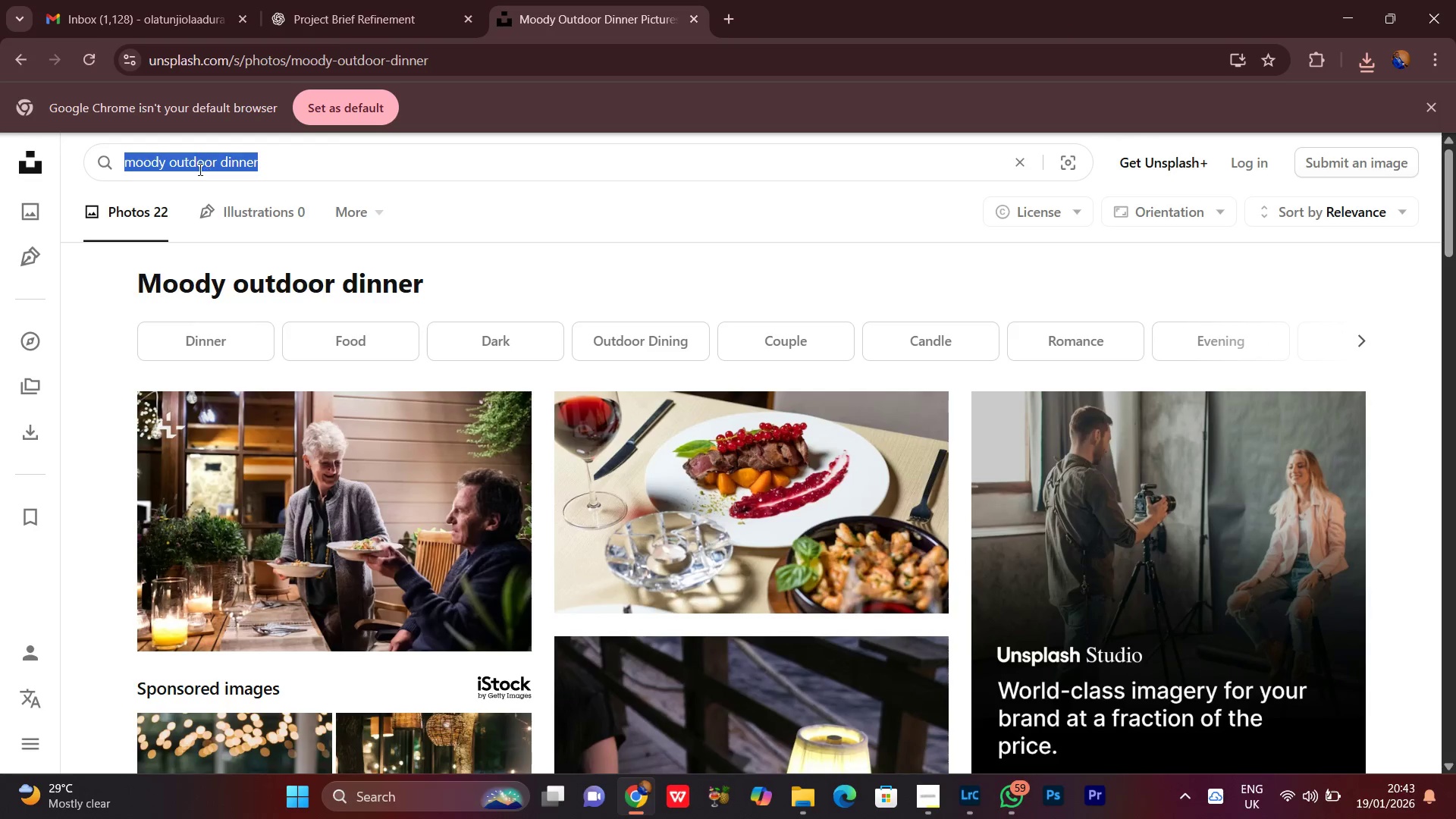 
right_click([192, 157])
 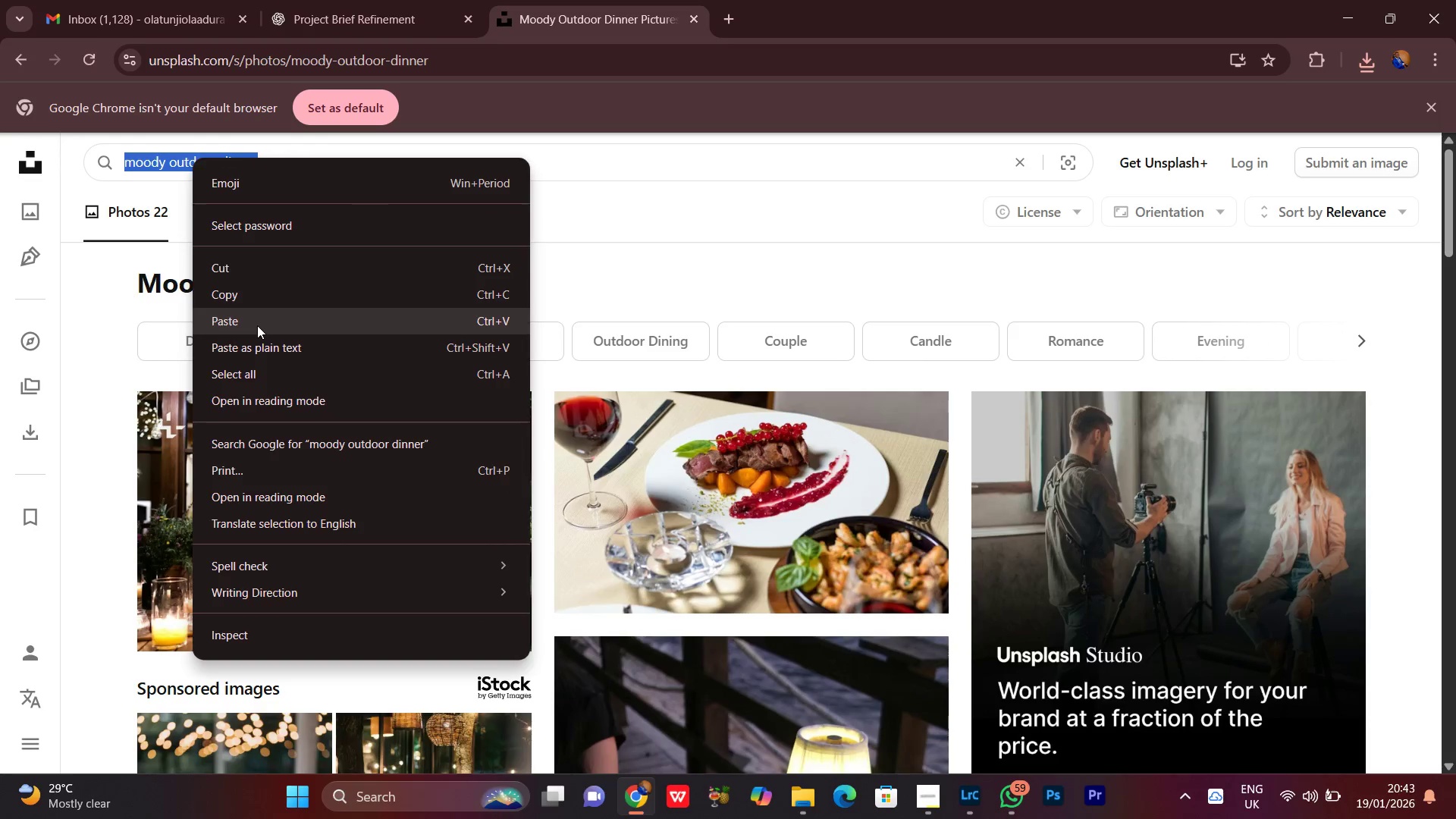 
left_click([256, 325])
 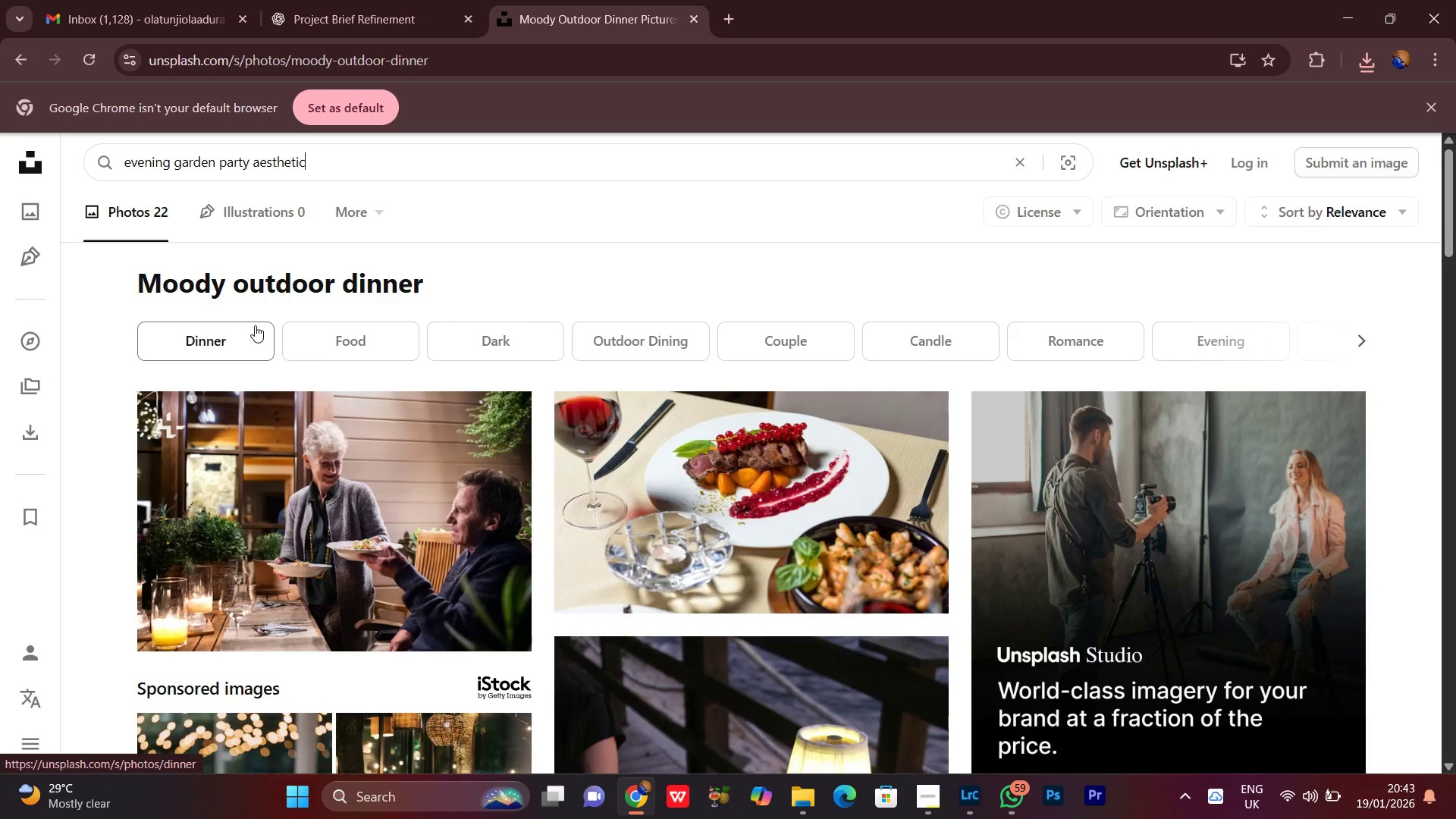 
key(Enter)
 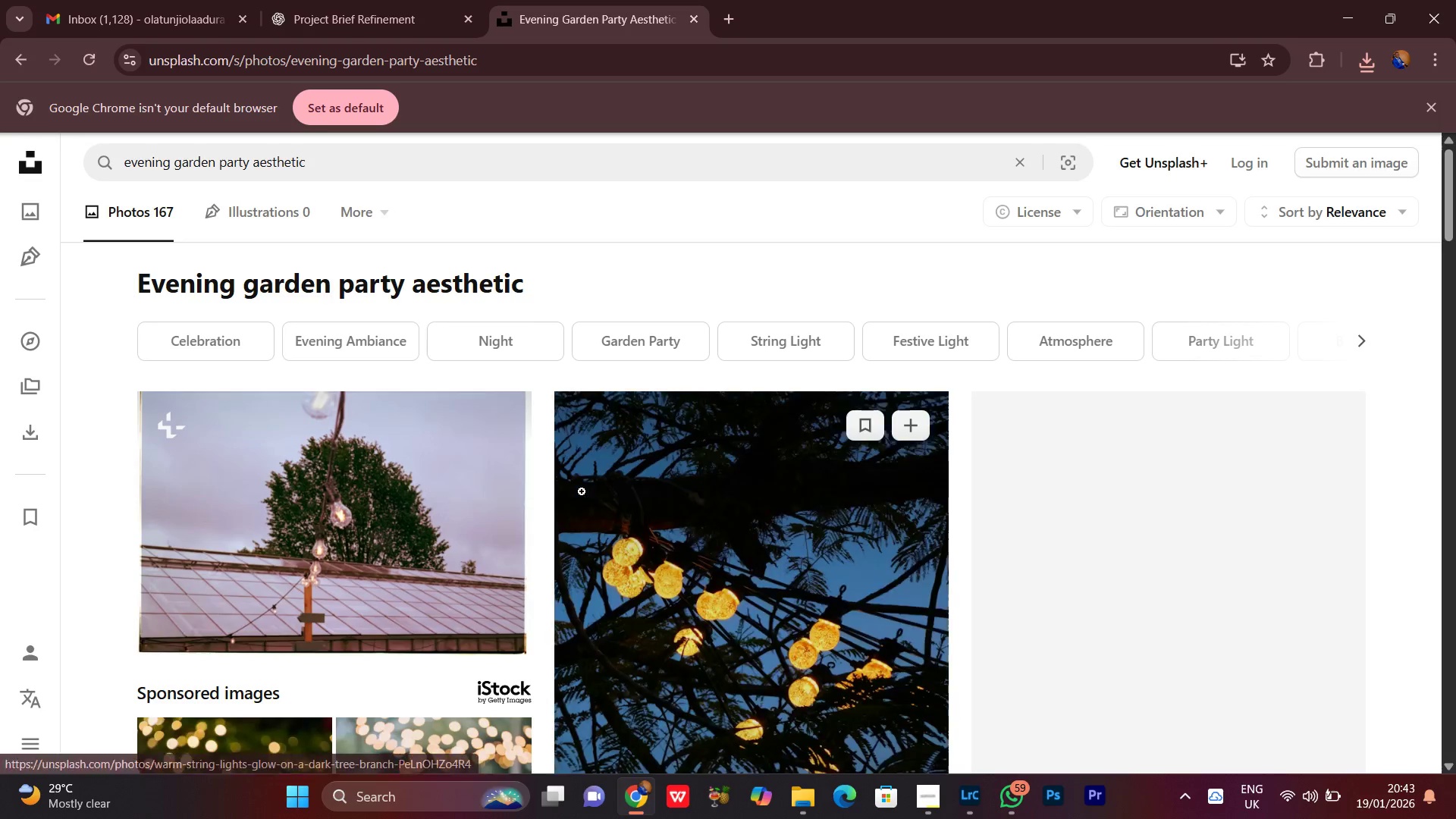 
scroll: coordinate [645, 522], scroll_direction: down, amount: 19.0
 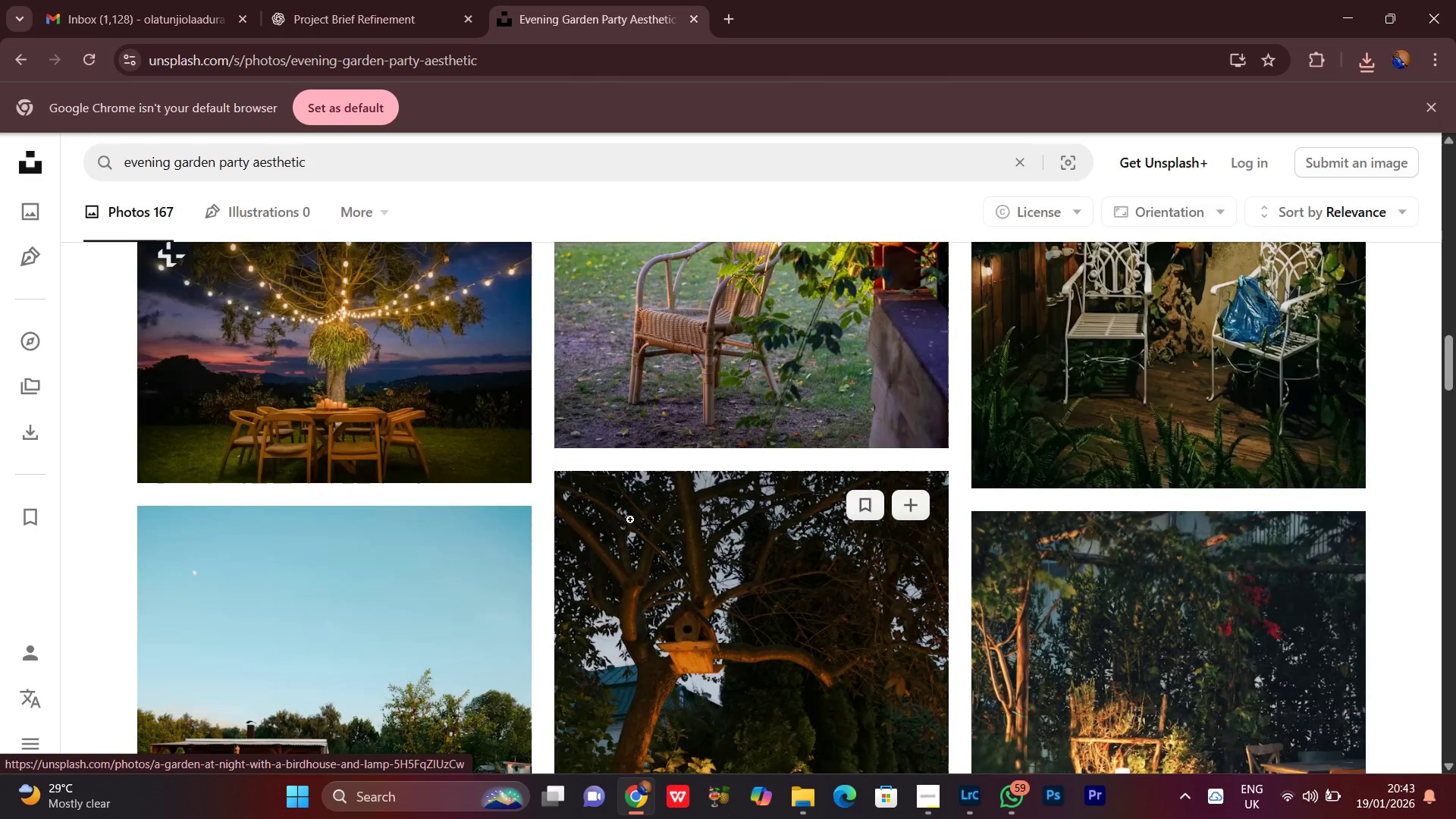 
scroll: coordinate [746, 548], scroll_direction: down, amount: 18.0
 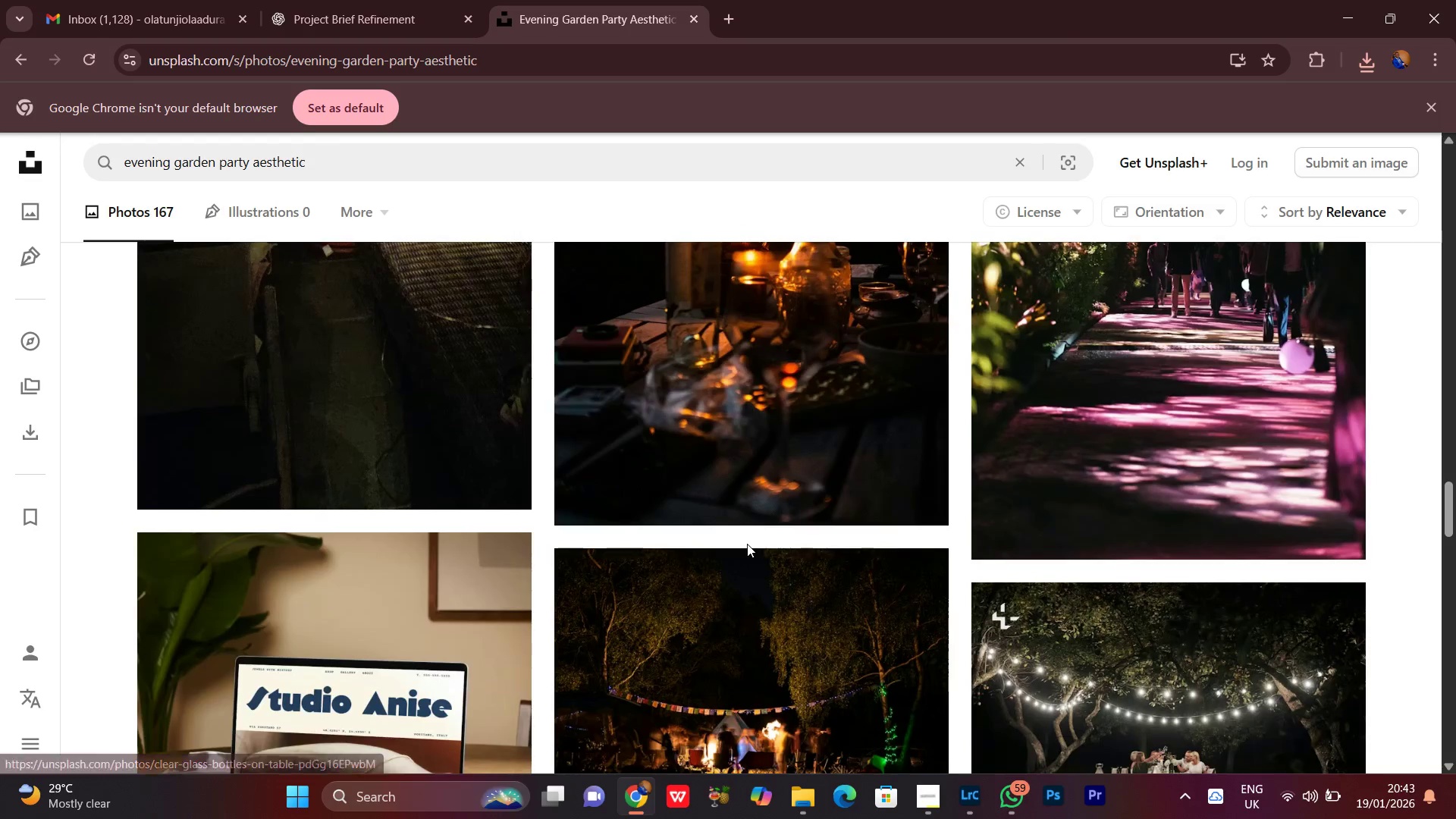 
scroll: coordinate [808, 557], scroll_direction: down, amount: 24.0
 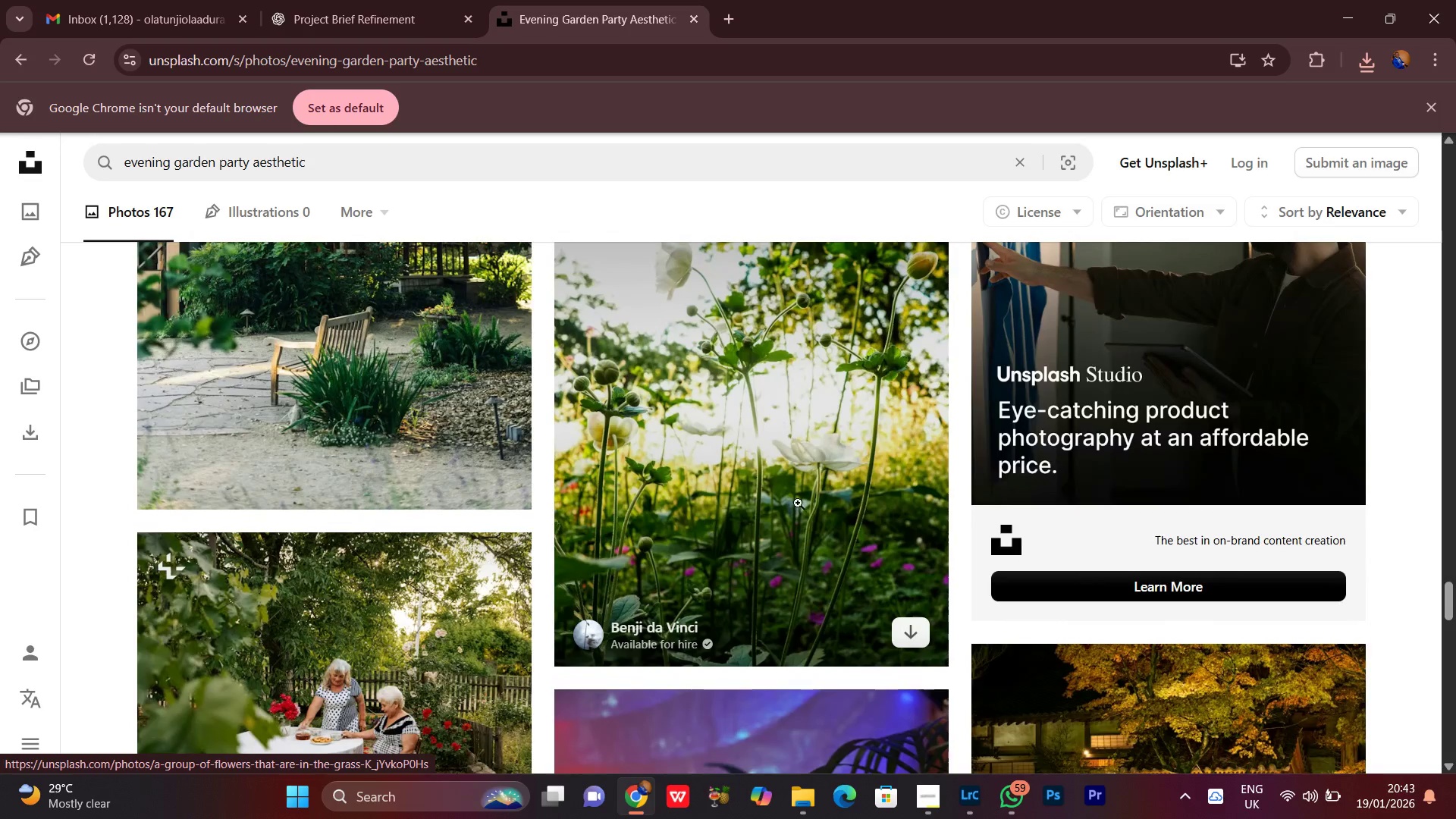 
scroll: coordinate [752, 465], scroll_direction: down, amount: 18.0
 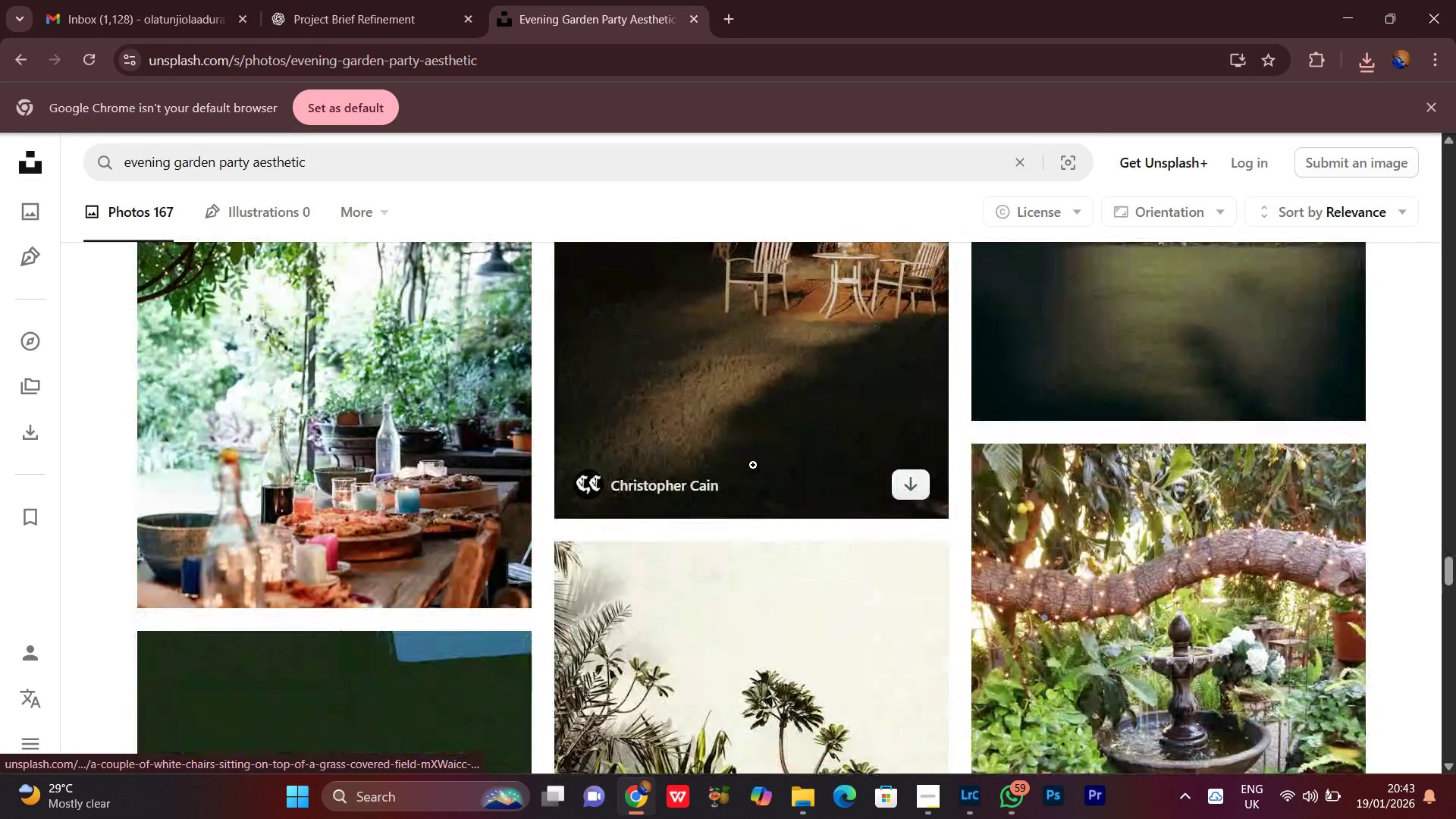 
scroll: coordinate [756, 461], scroll_direction: up, amount: 6.0
 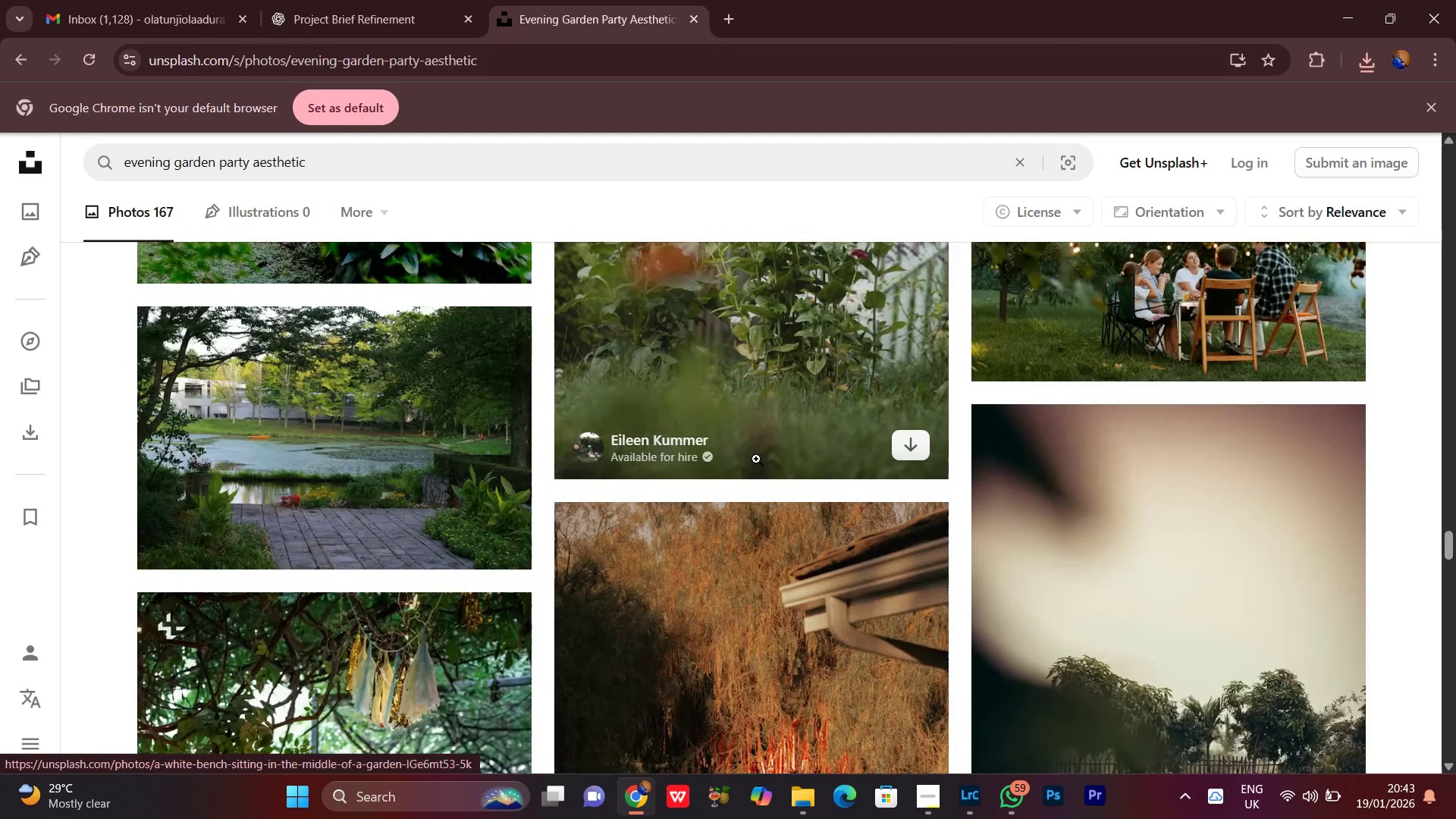 
scroll: coordinate [743, 455], scroll_direction: down, amount: 40.0
 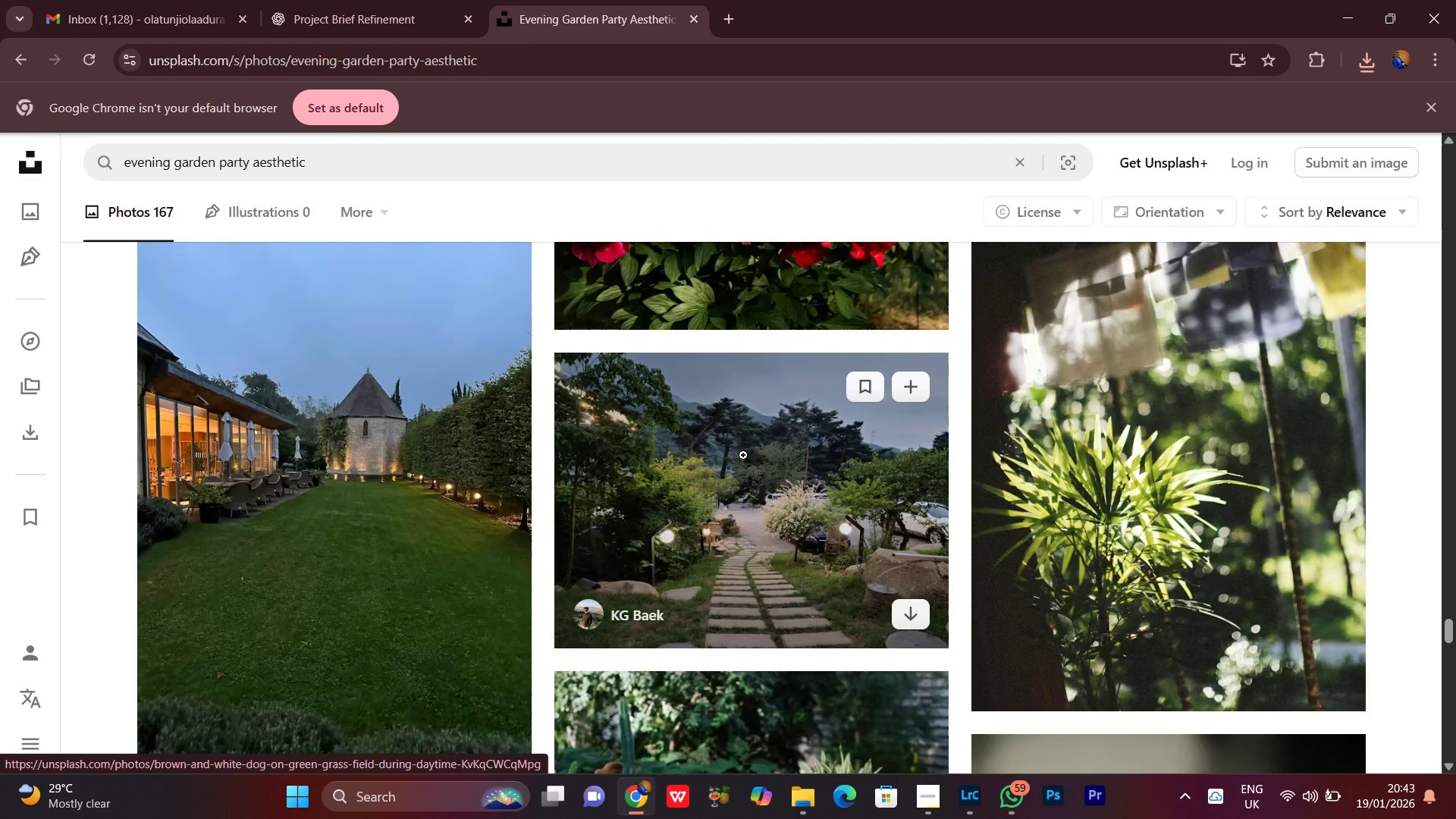 
scroll: coordinate [742, 448], scroll_direction: down, amount: 3.0
 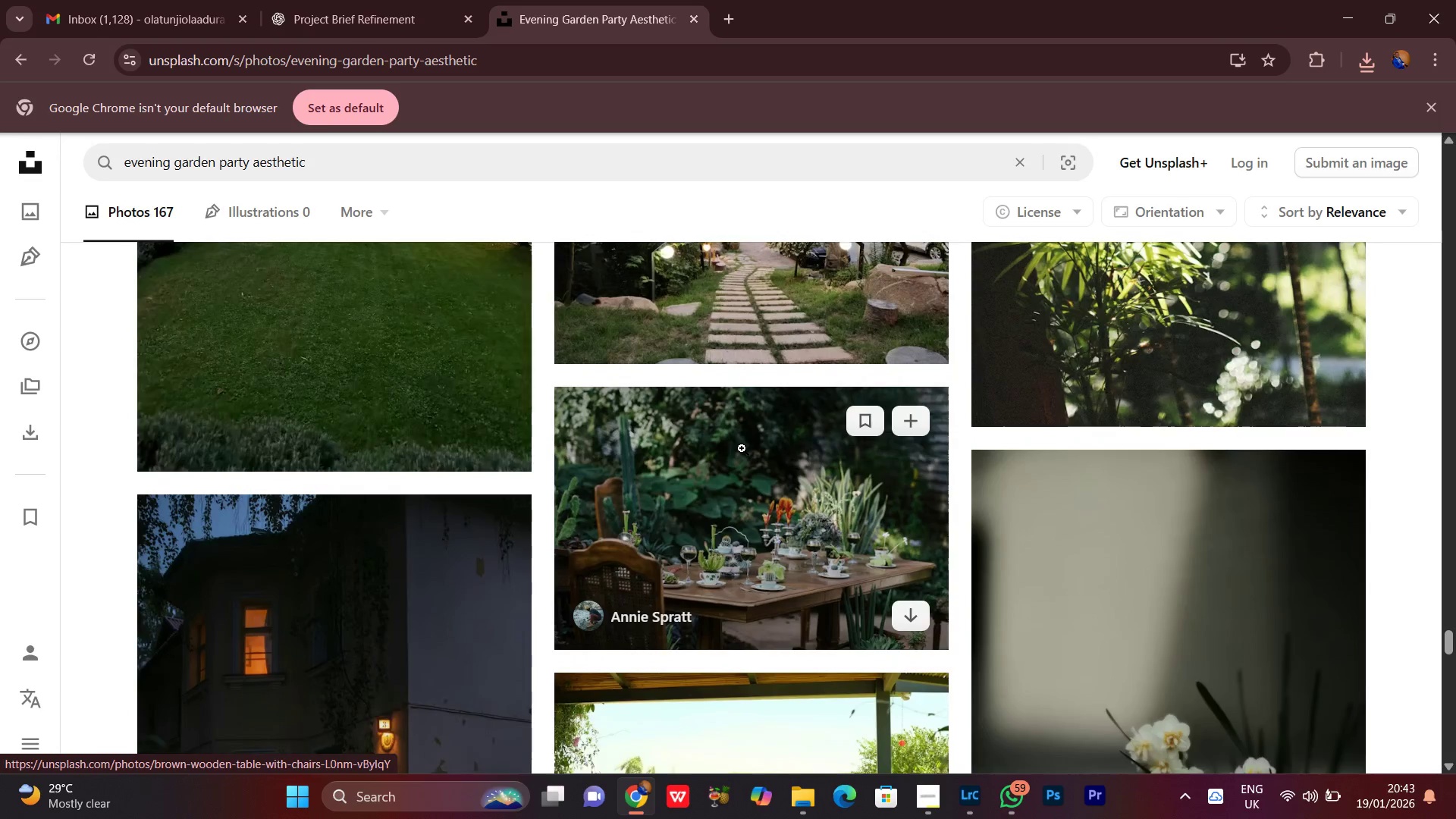 
scroll: coordinate [742, 448], scroll_direction: up, amount: 4.0
 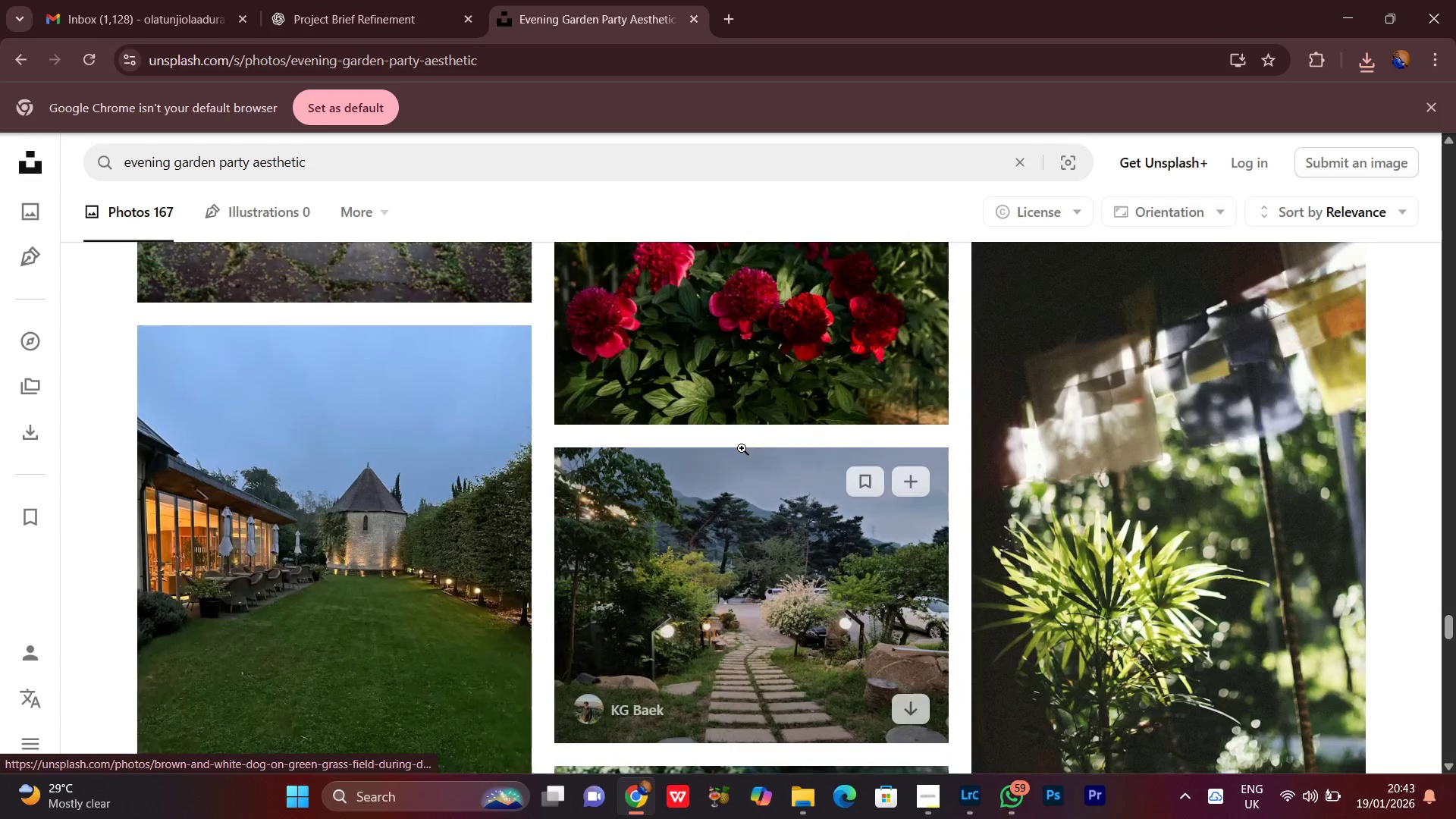 
scroll: coordinate [739, 448], scroll_direction: down, amount: 25.0
 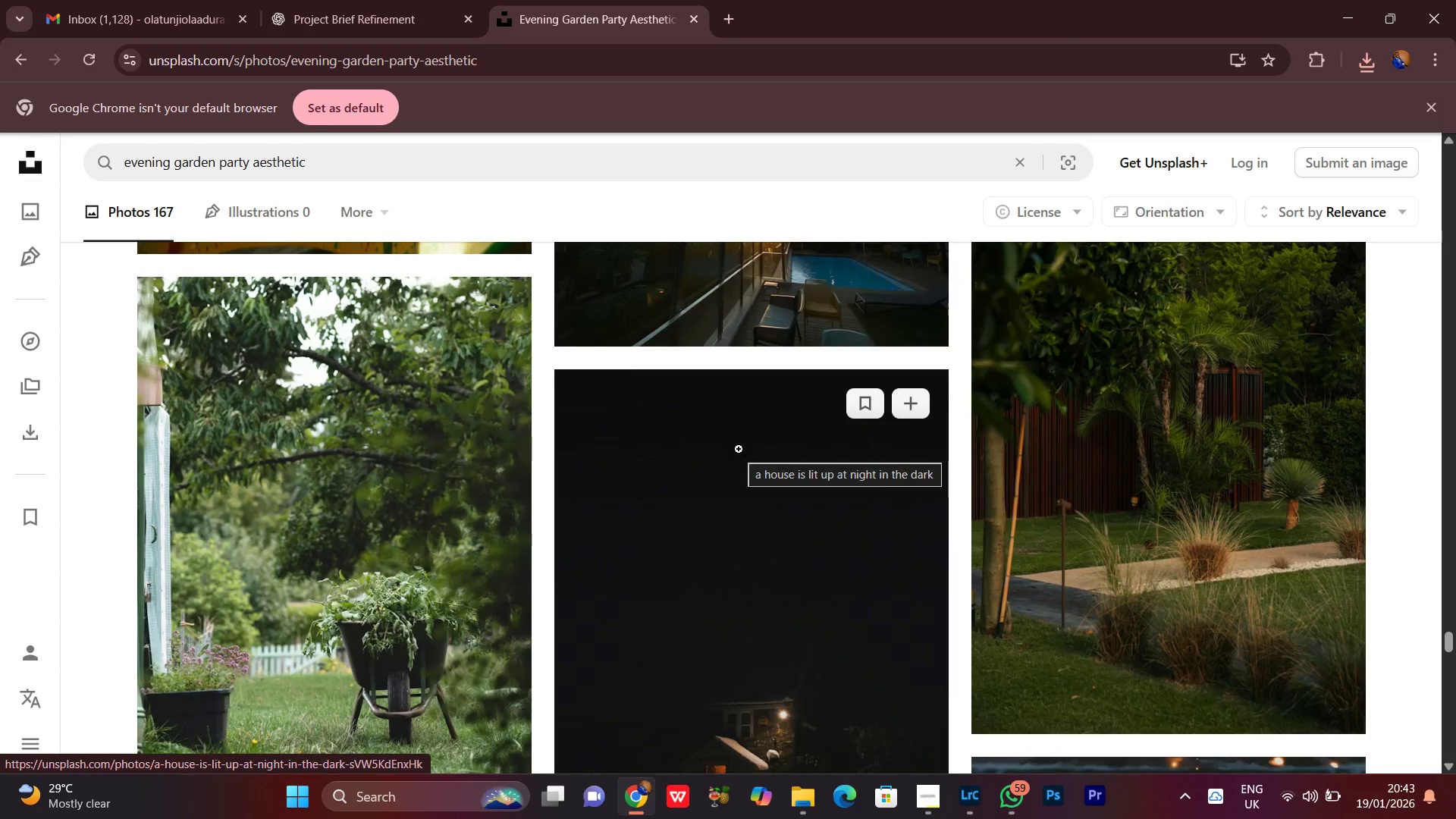 
scroll: coordinate [739, 450], scroll_direction: down, amount: 2.0
 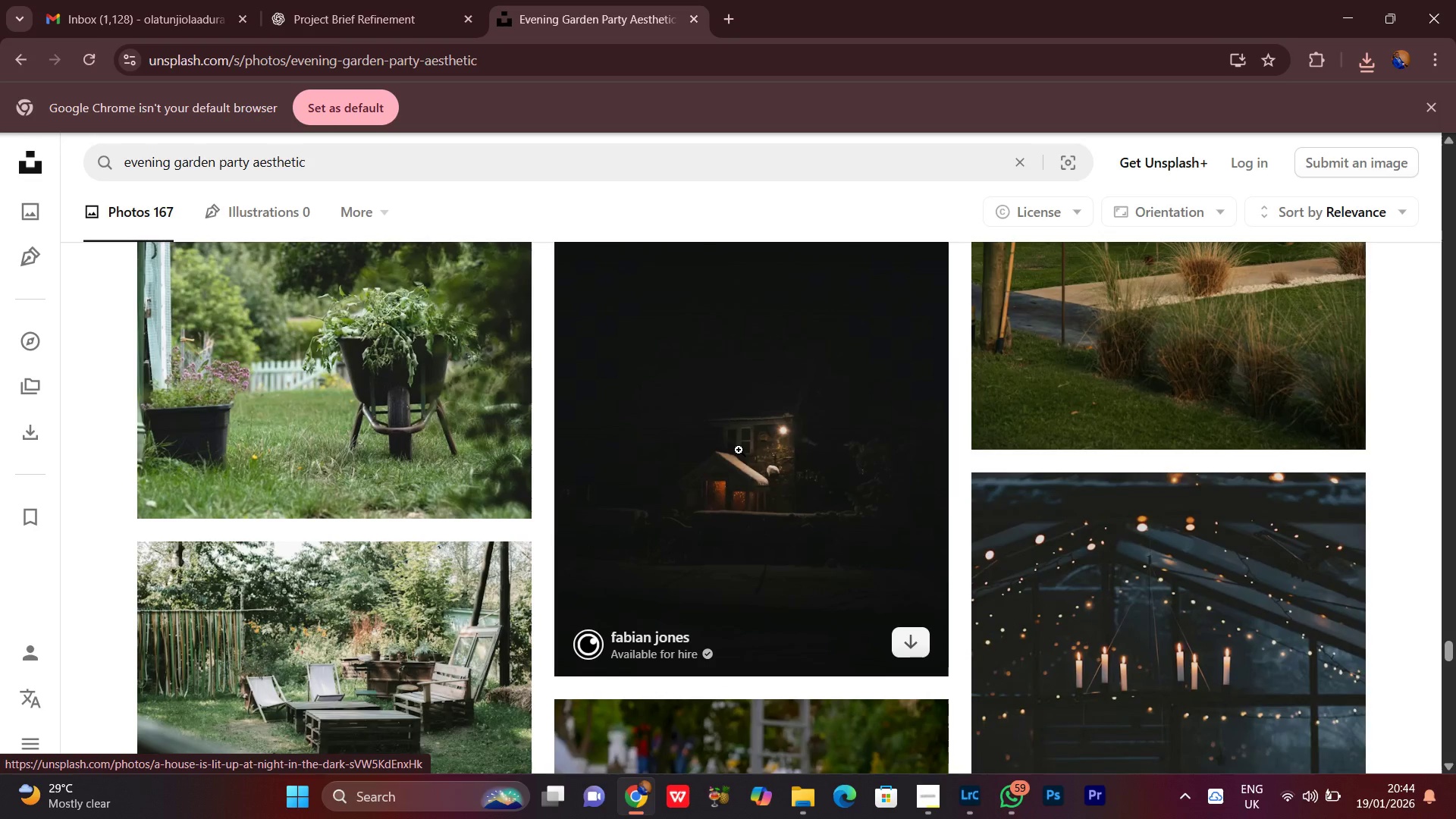 
scroll: coordinate [737, 451], scroll_direction: none, amount: 0.0
 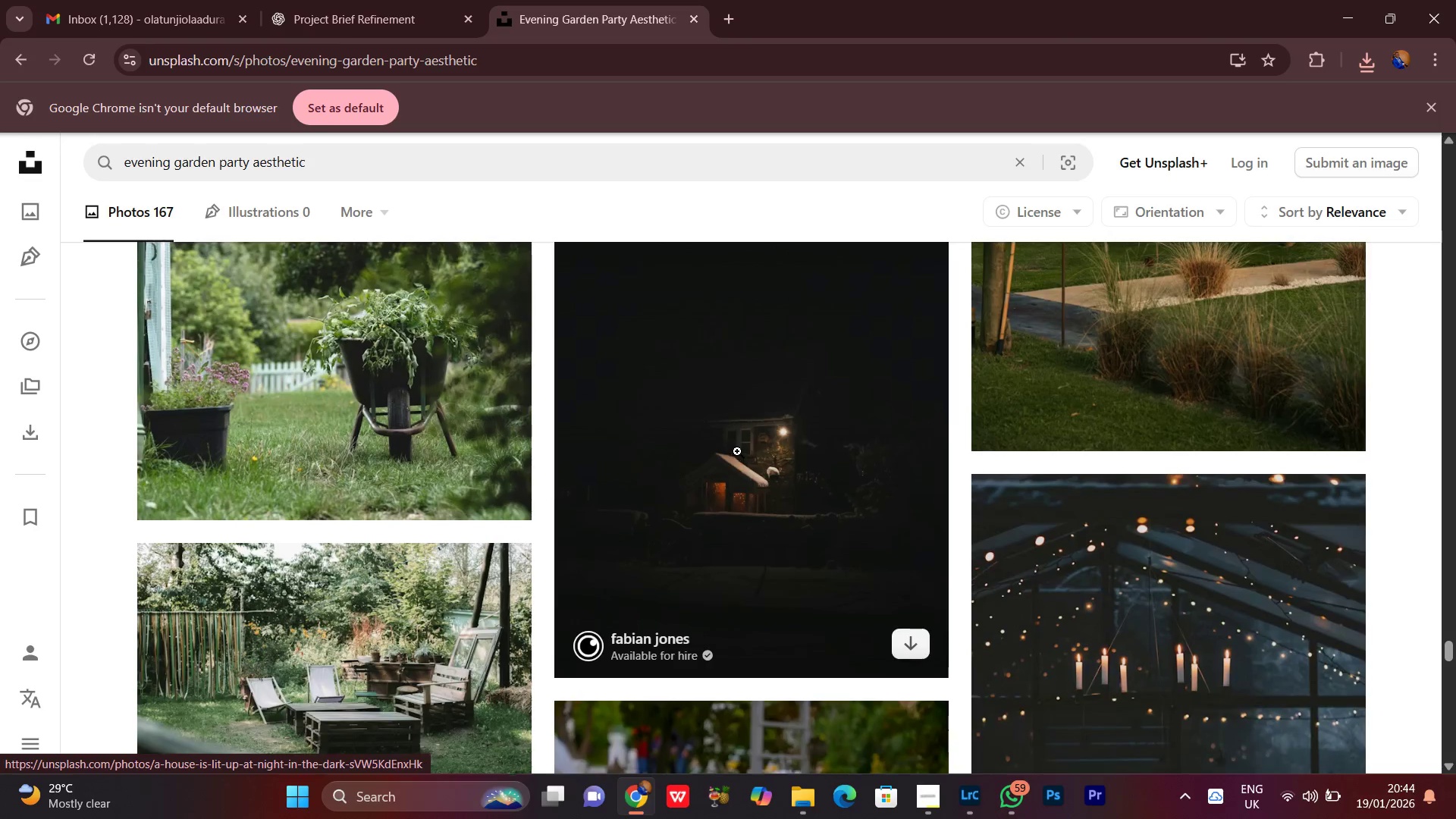 
scroll: coordinate [737, 451], scroll_direction: up, amount: 1.0
 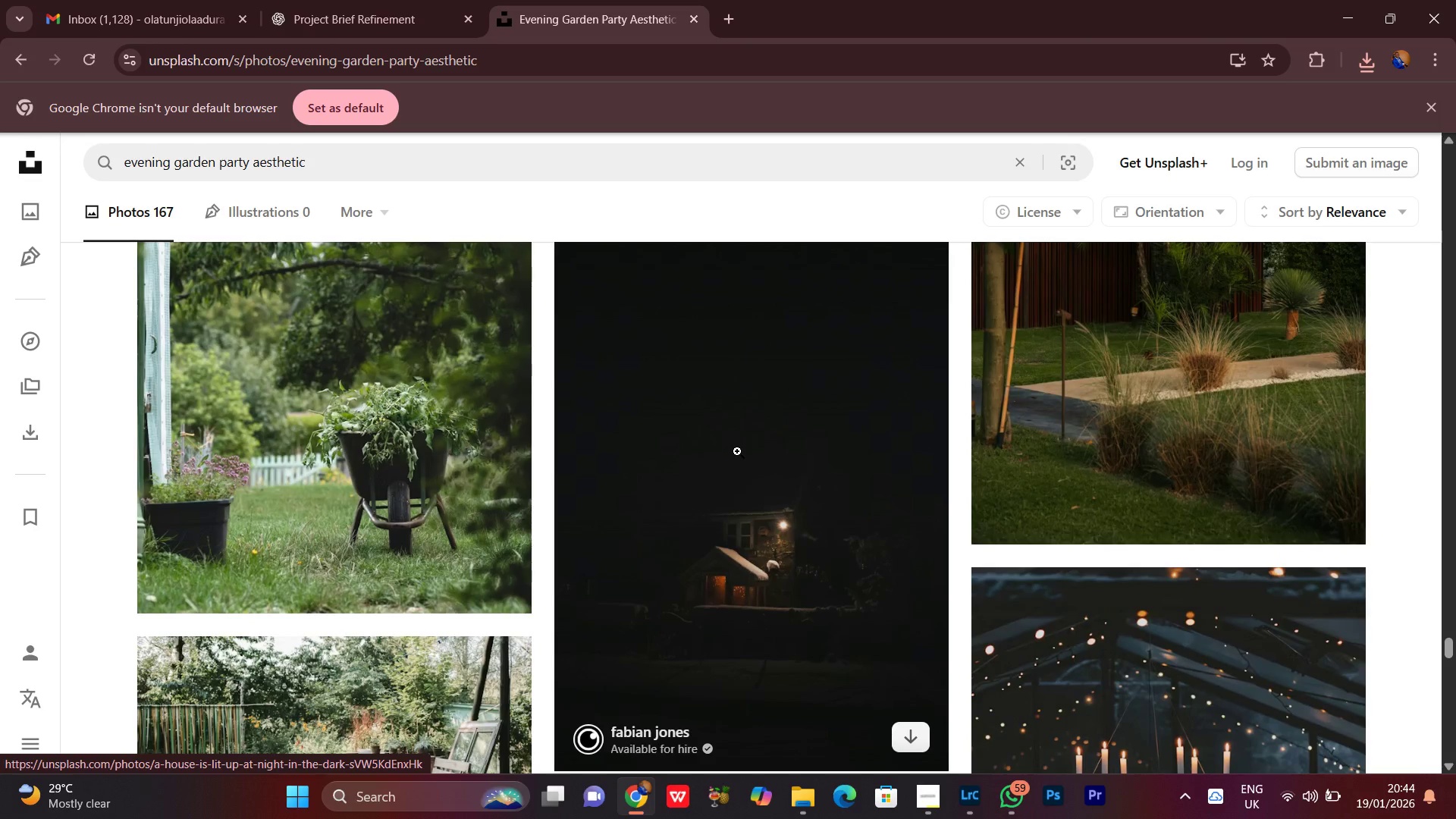 
scroll: coordinate [754, 499], scroll_direction: down, amount: 13.0
 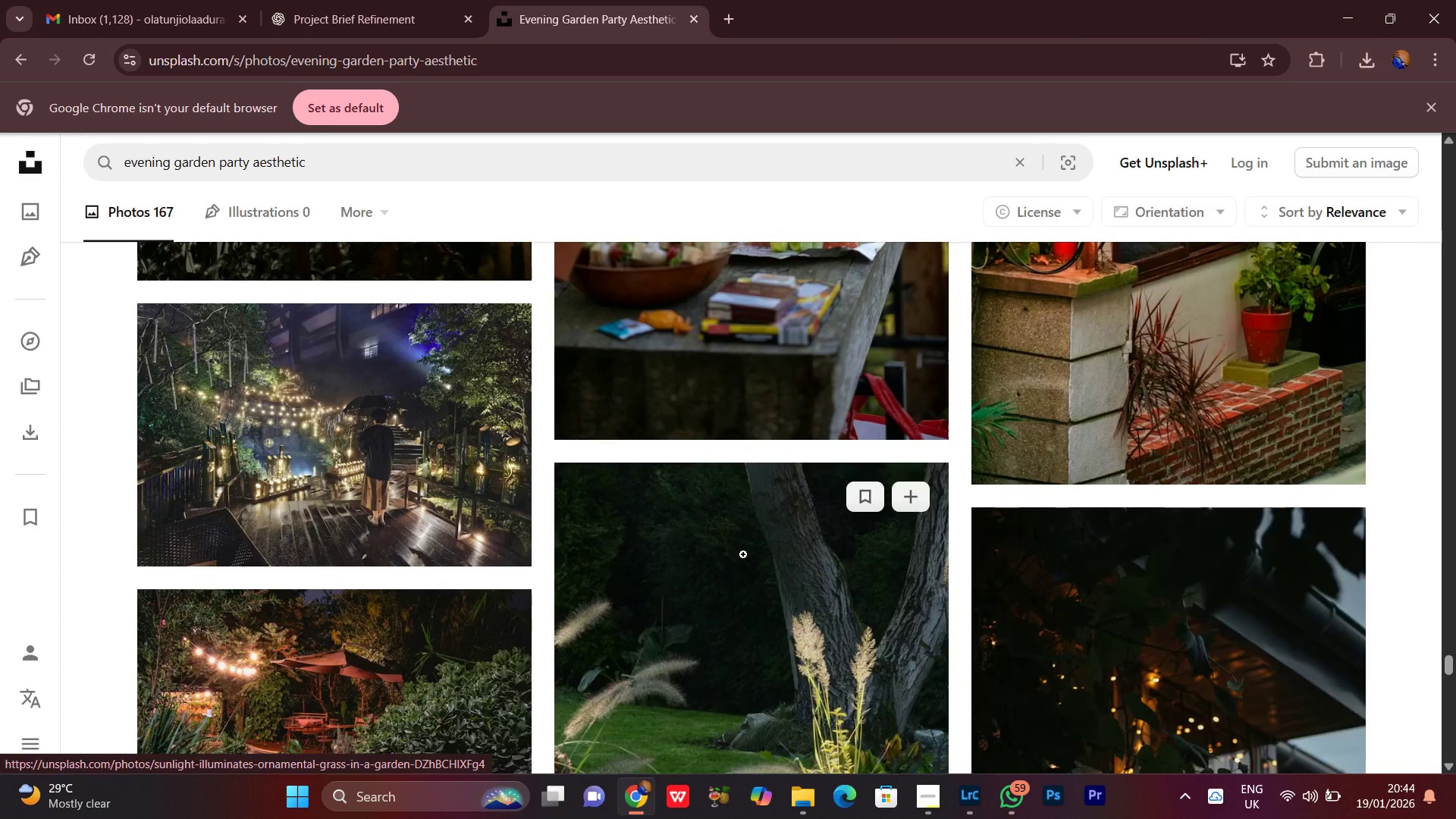 
scroll: coordinate [743, 554], scroll_direction: up, amount: 1.0
 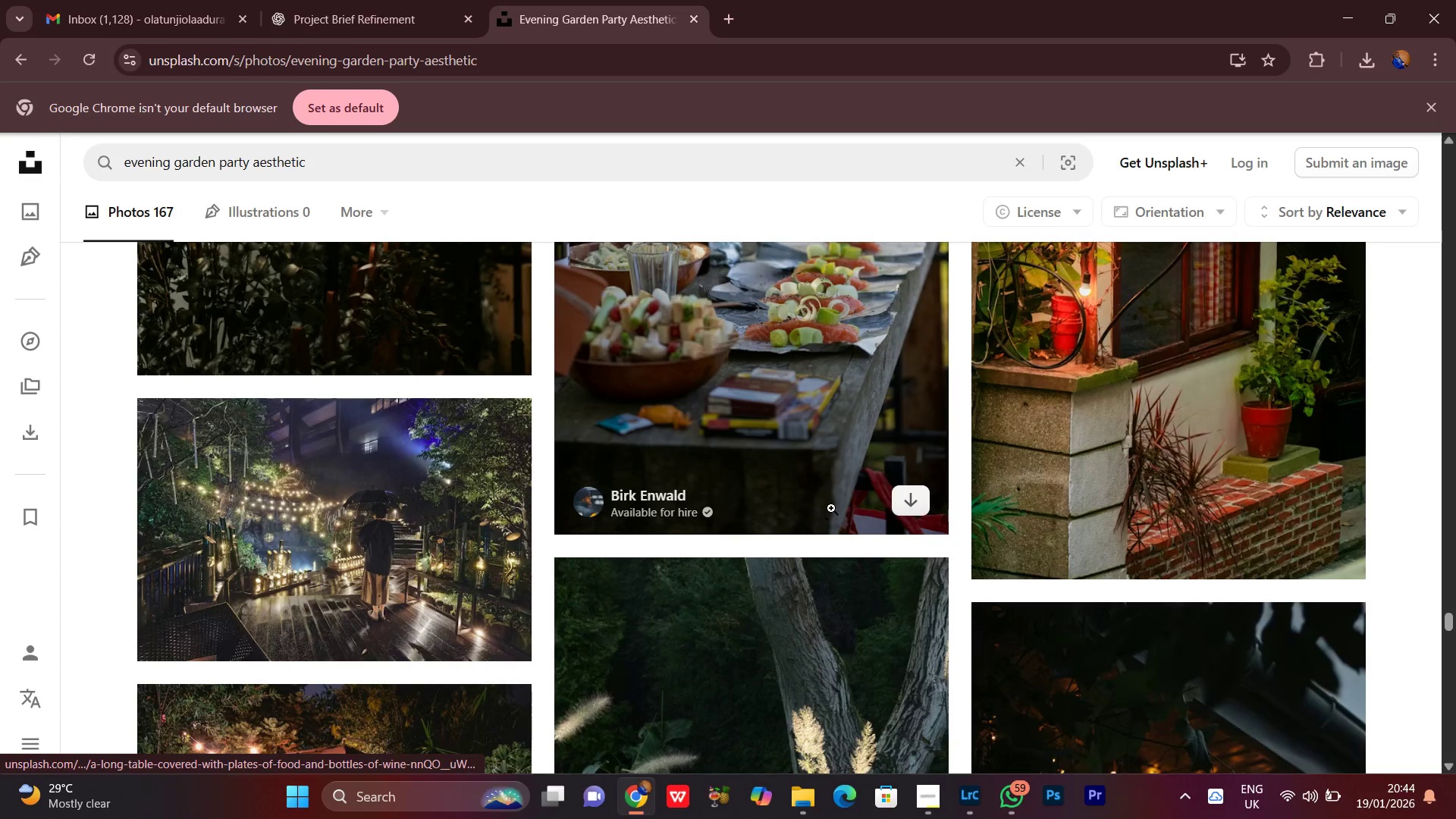 
scroll: coordinate [968, 484], scroll_direction: down, amount: 11.0
 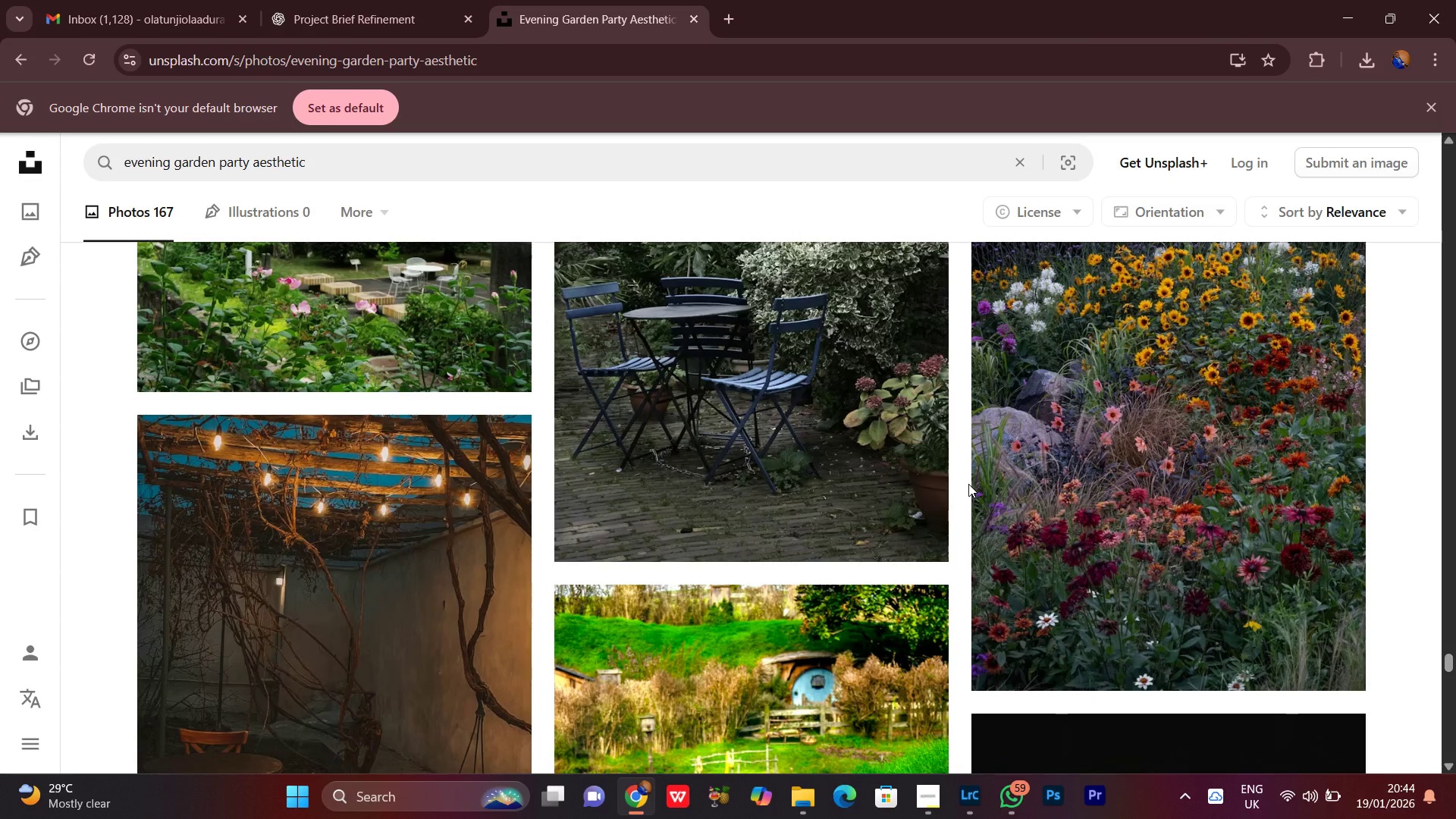 
wait(5.45)
 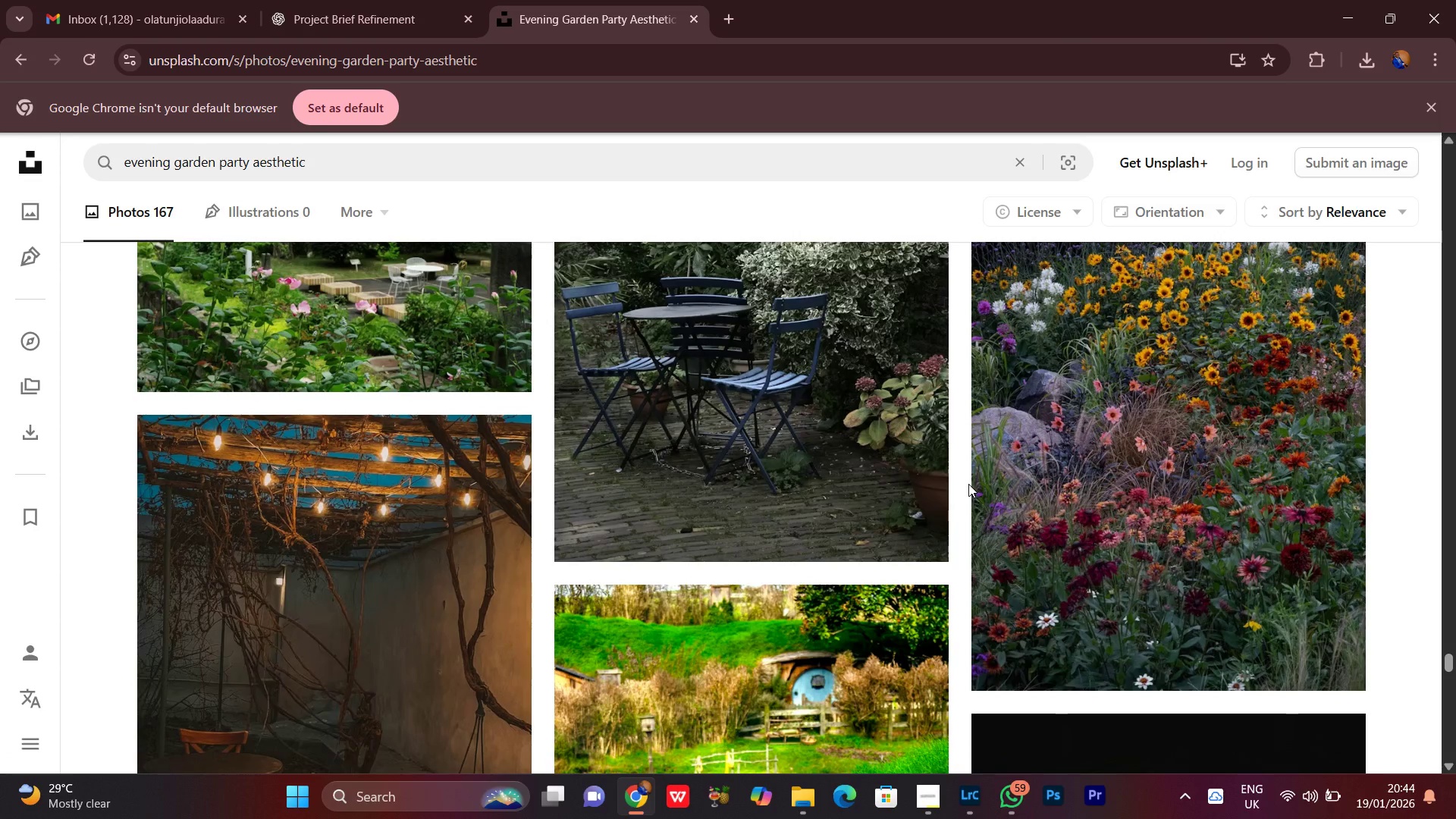 
scroll: coordinate [968, 485], scroll_direction: down, amount: 16.0
 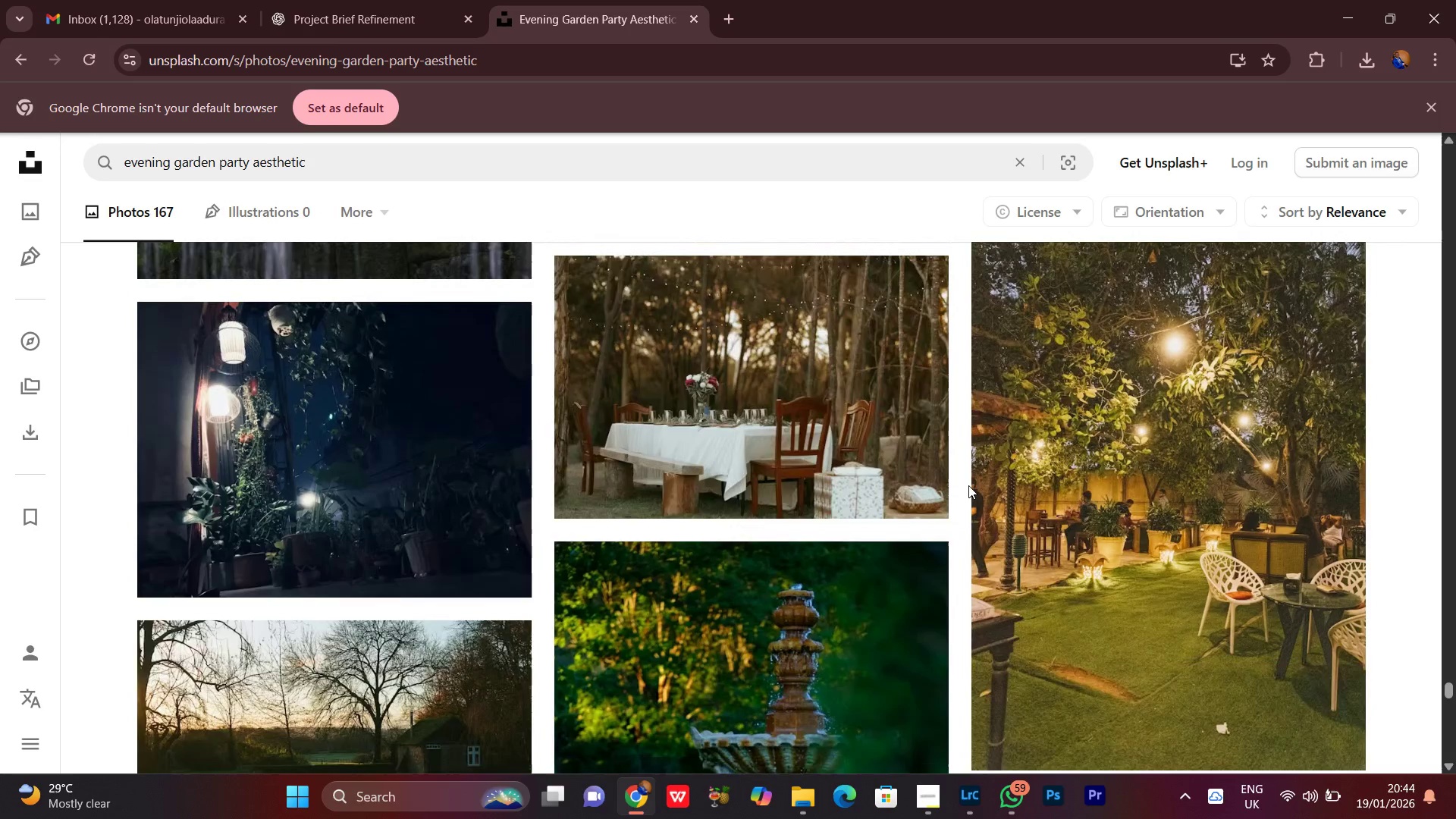 
scroll: coordinate [968, 485], scroll_direction: up, amount: 2.0
 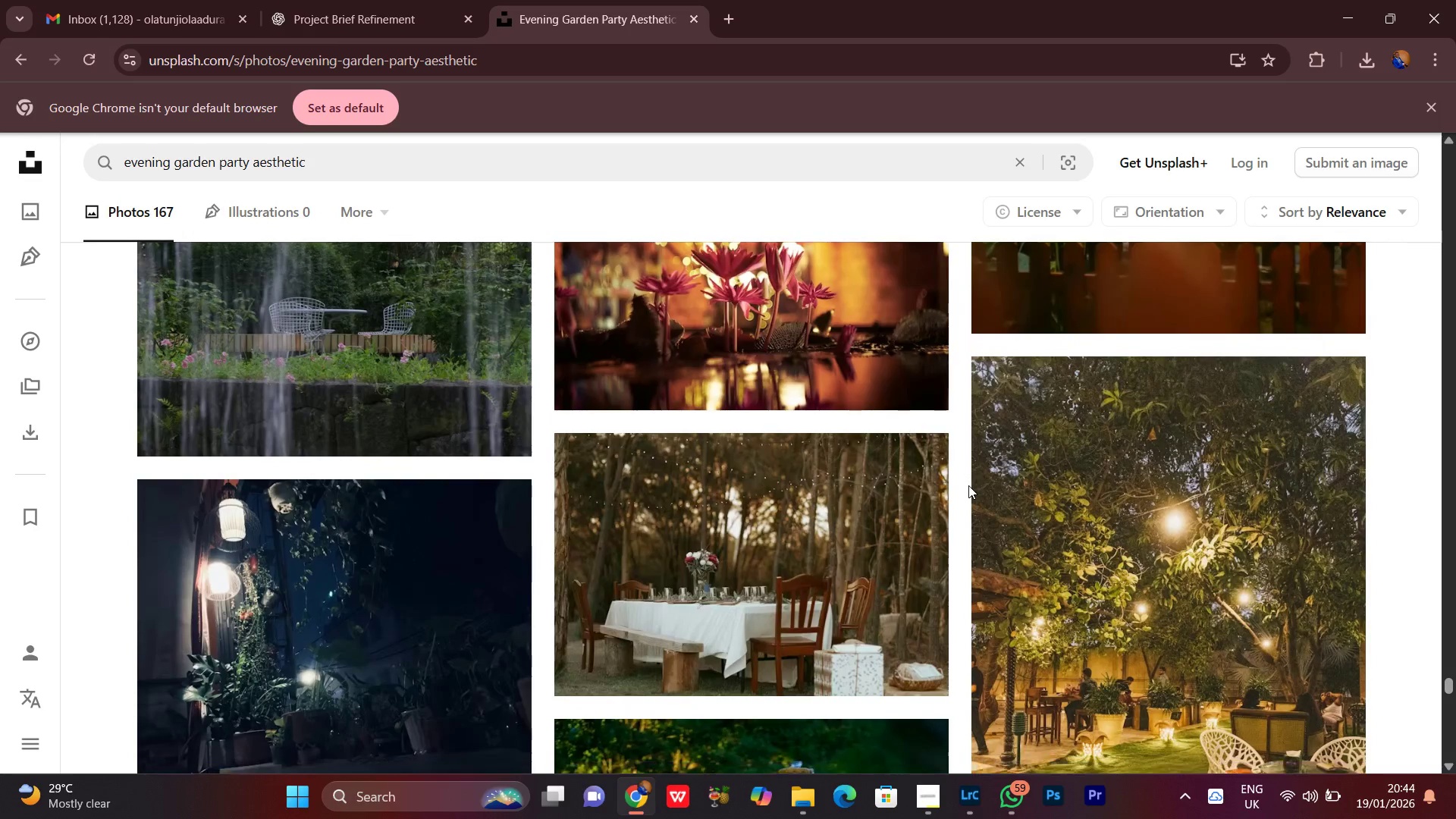 
scroll: coordinate [968, 486], scroll_direction: down, amount: 1.0
 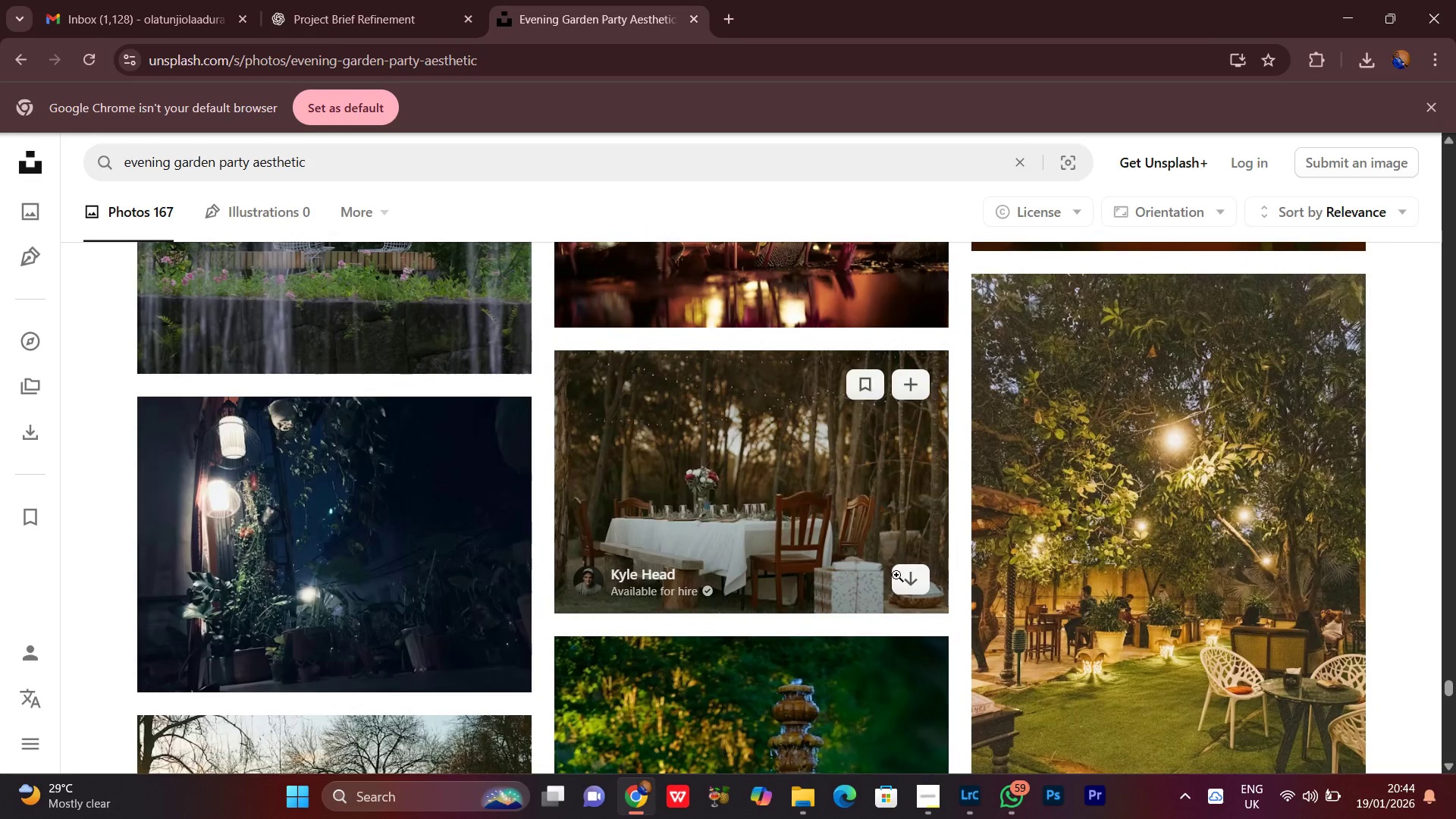 
left_click([909, 582])
 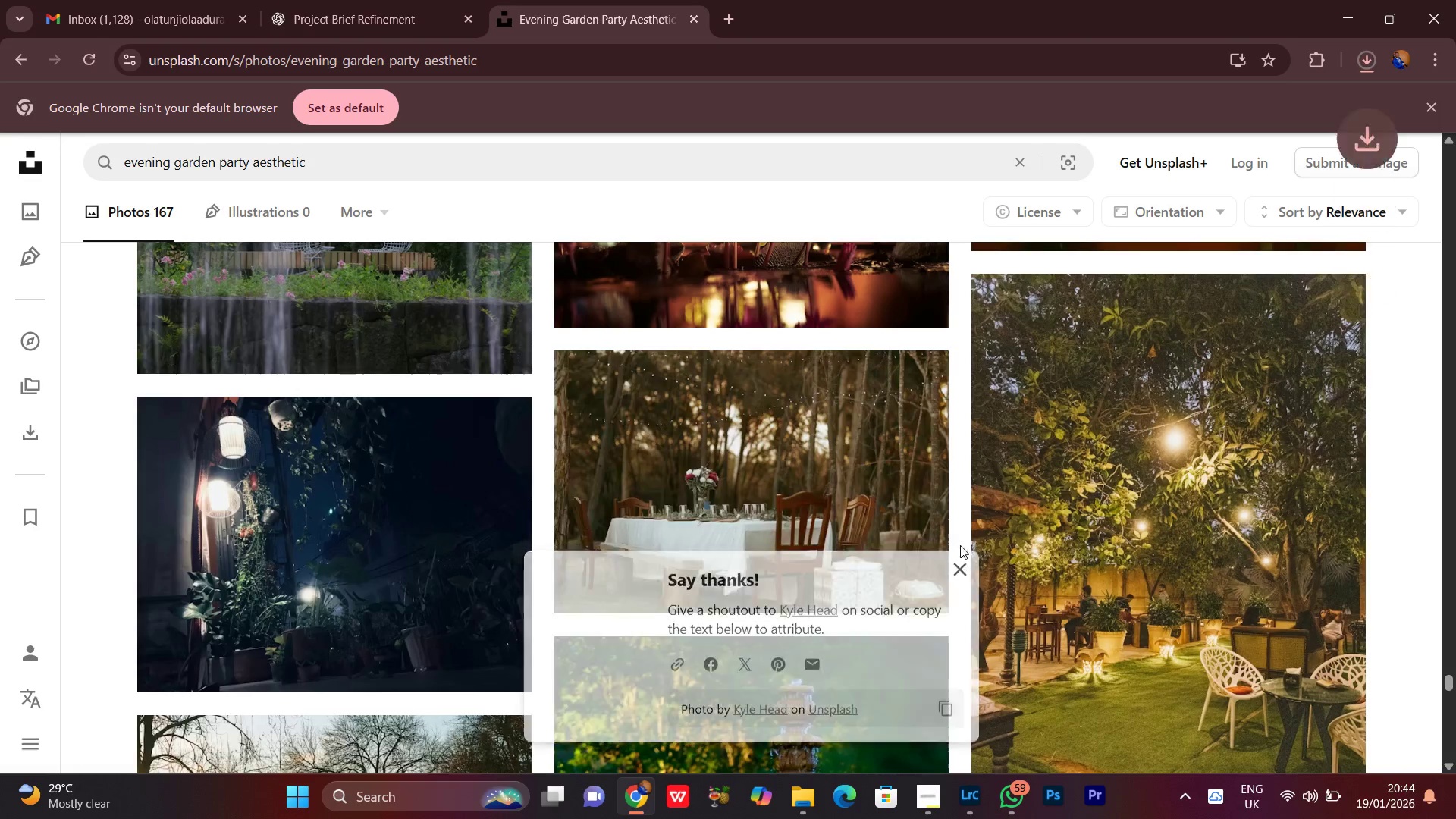 
scroll: coordinate [957, 510], scroll_direction: down, amount: 25.0
 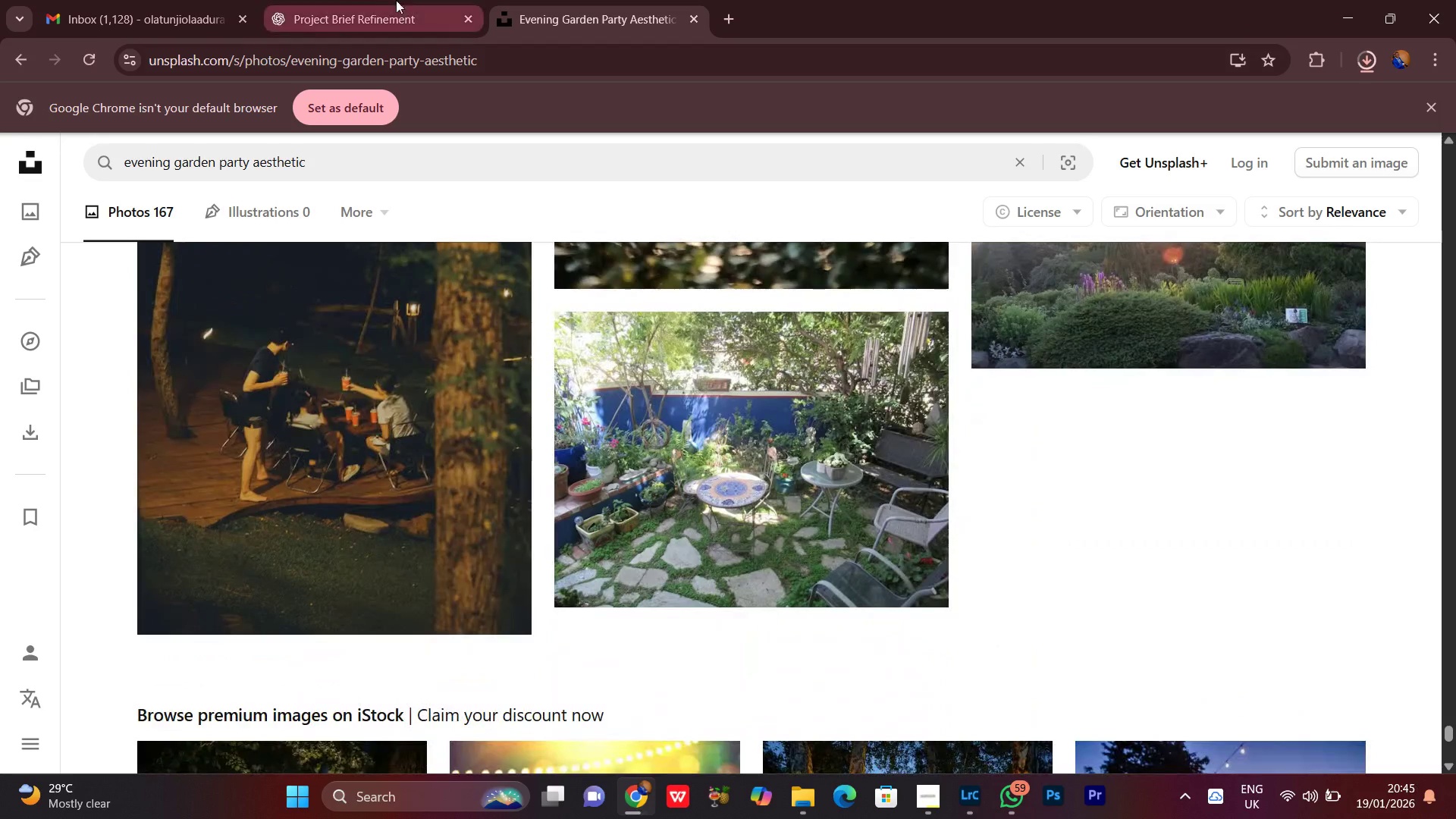 
left_click([378, 0])
 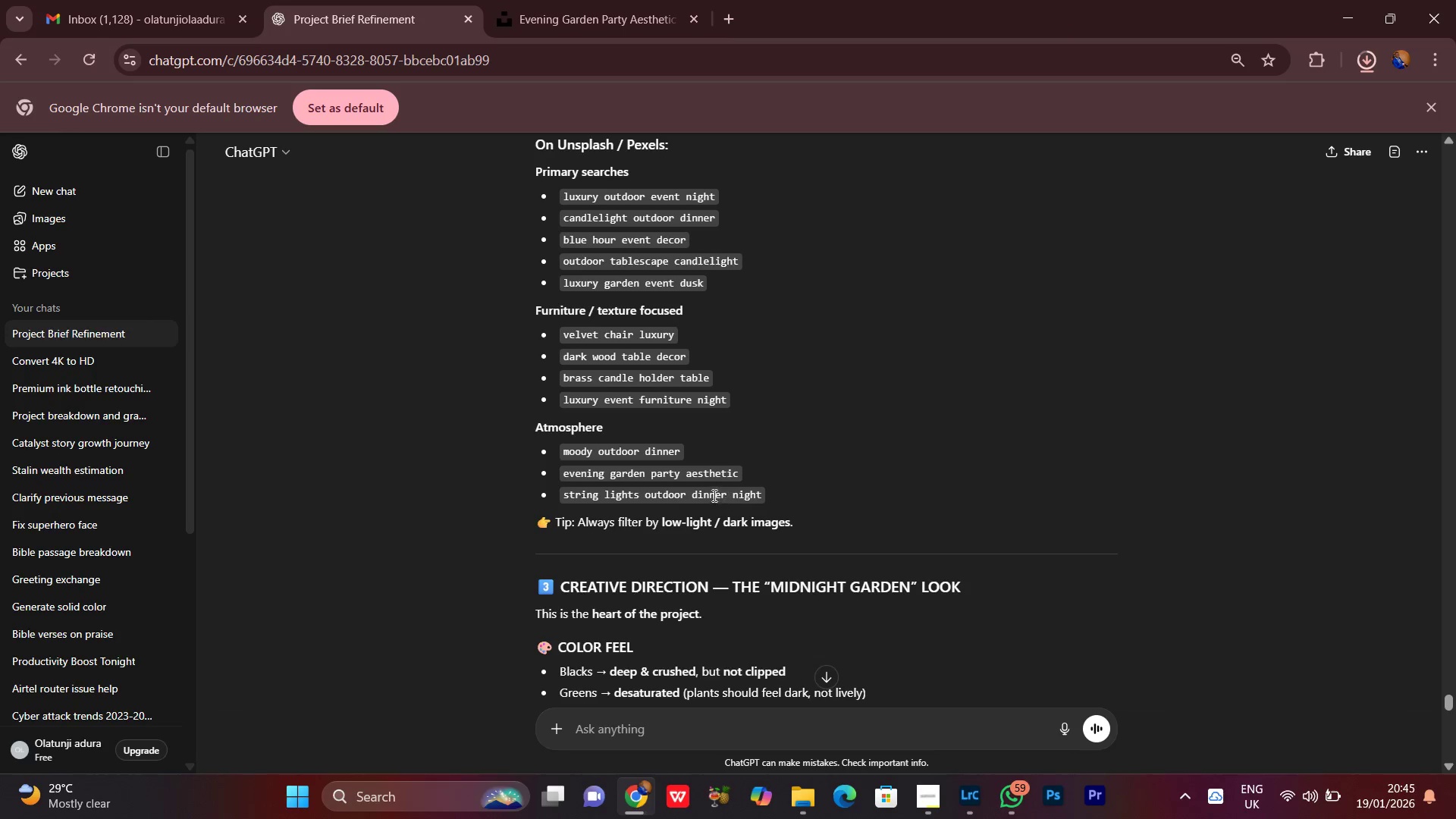 
scroll: coordinate [596, 359], scroll_direction: up, amount: 2.0
 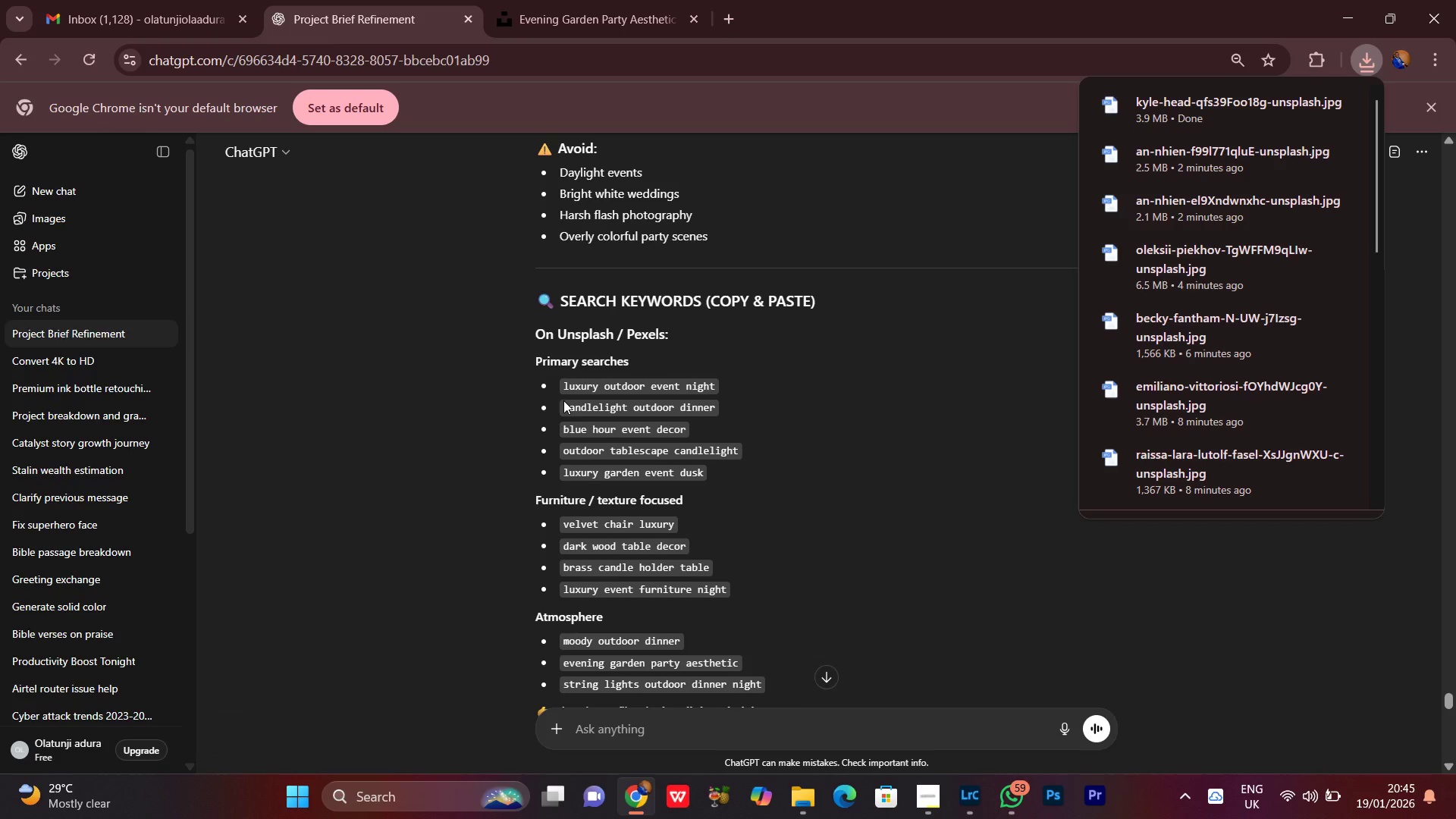 
left_click_drag(start_coordinate=[562, 404], to_coordinate=[713, 410])
 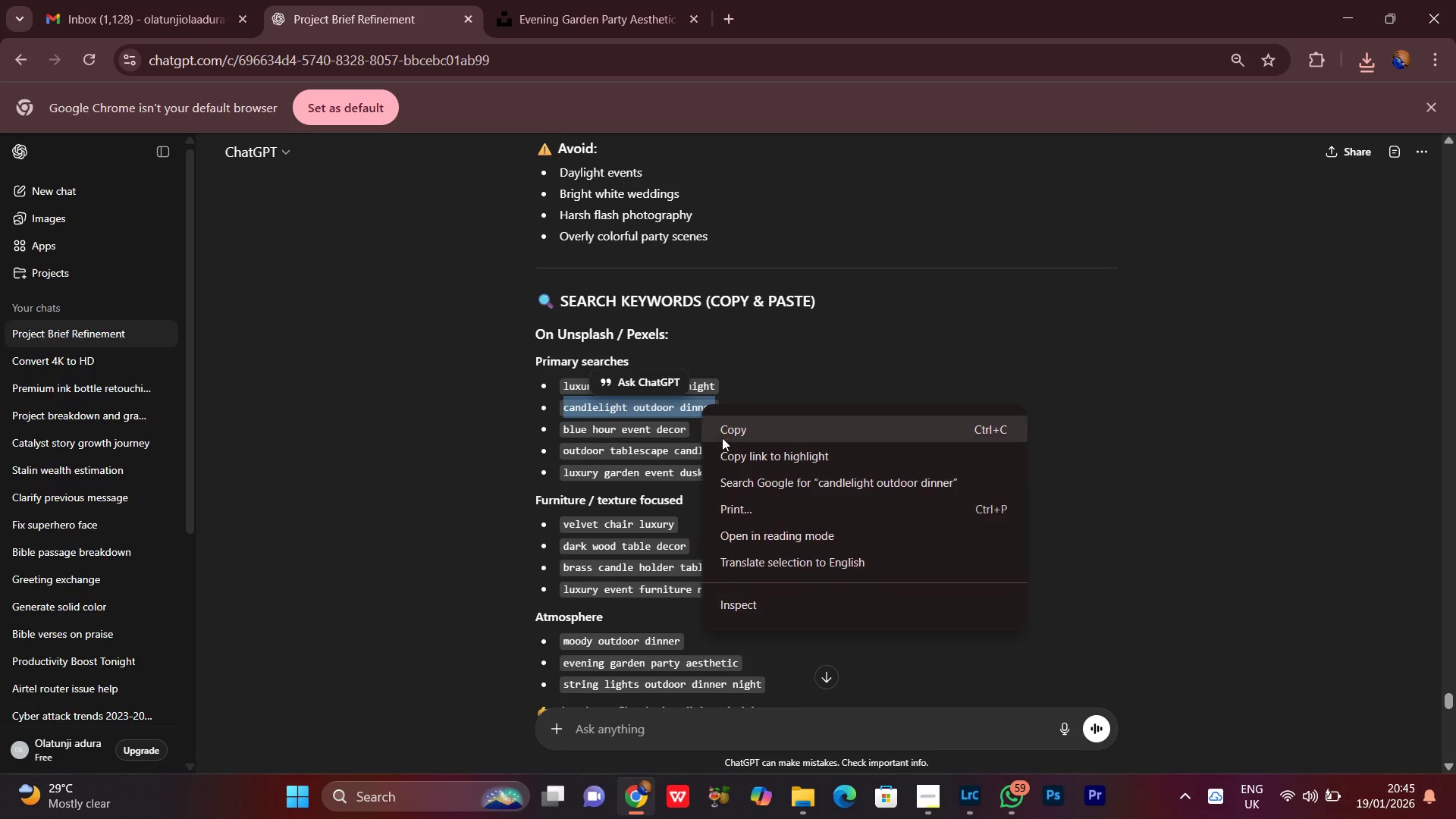 
left_click([723, 438])
 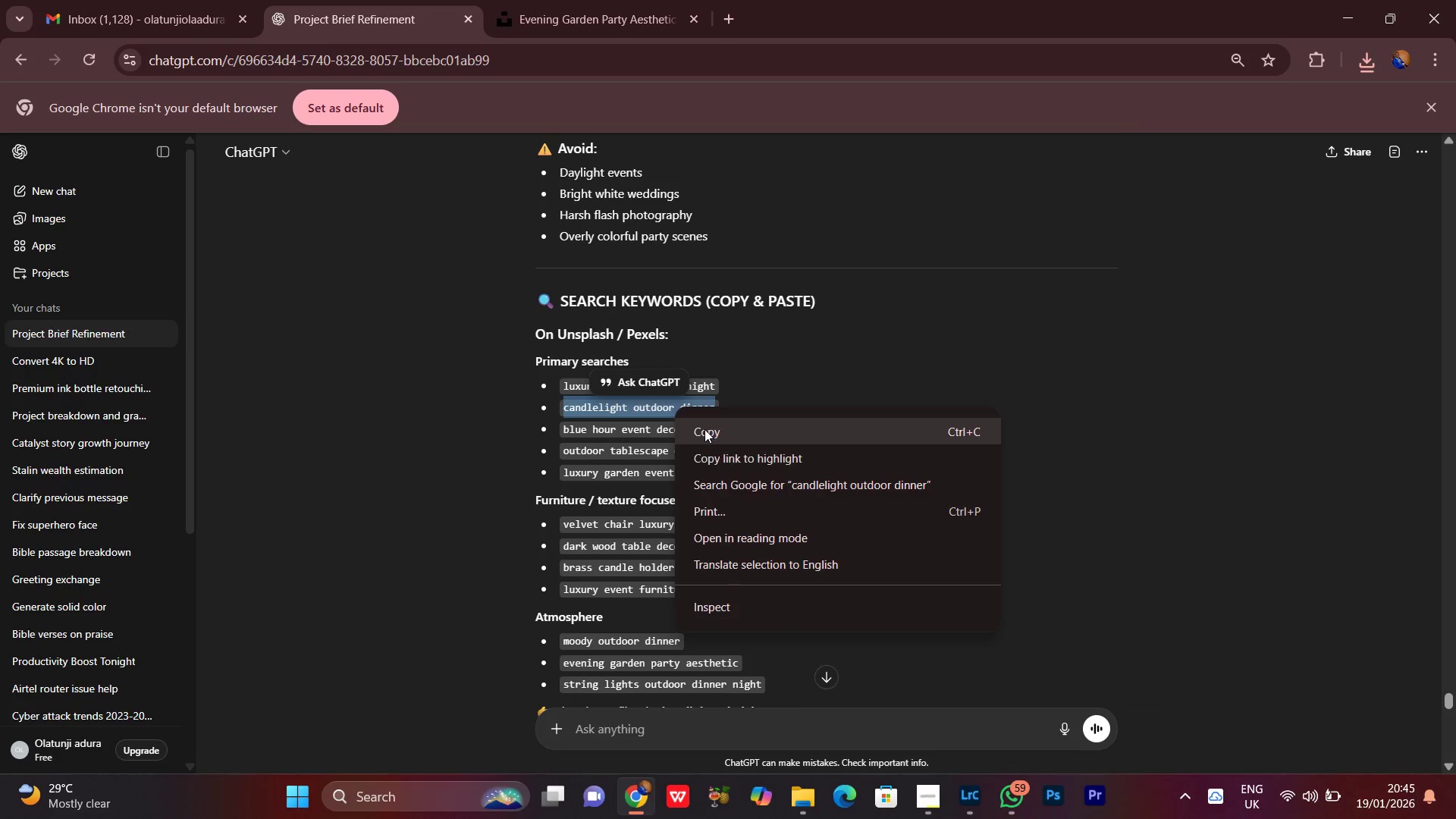 
double_click([788, 422])
 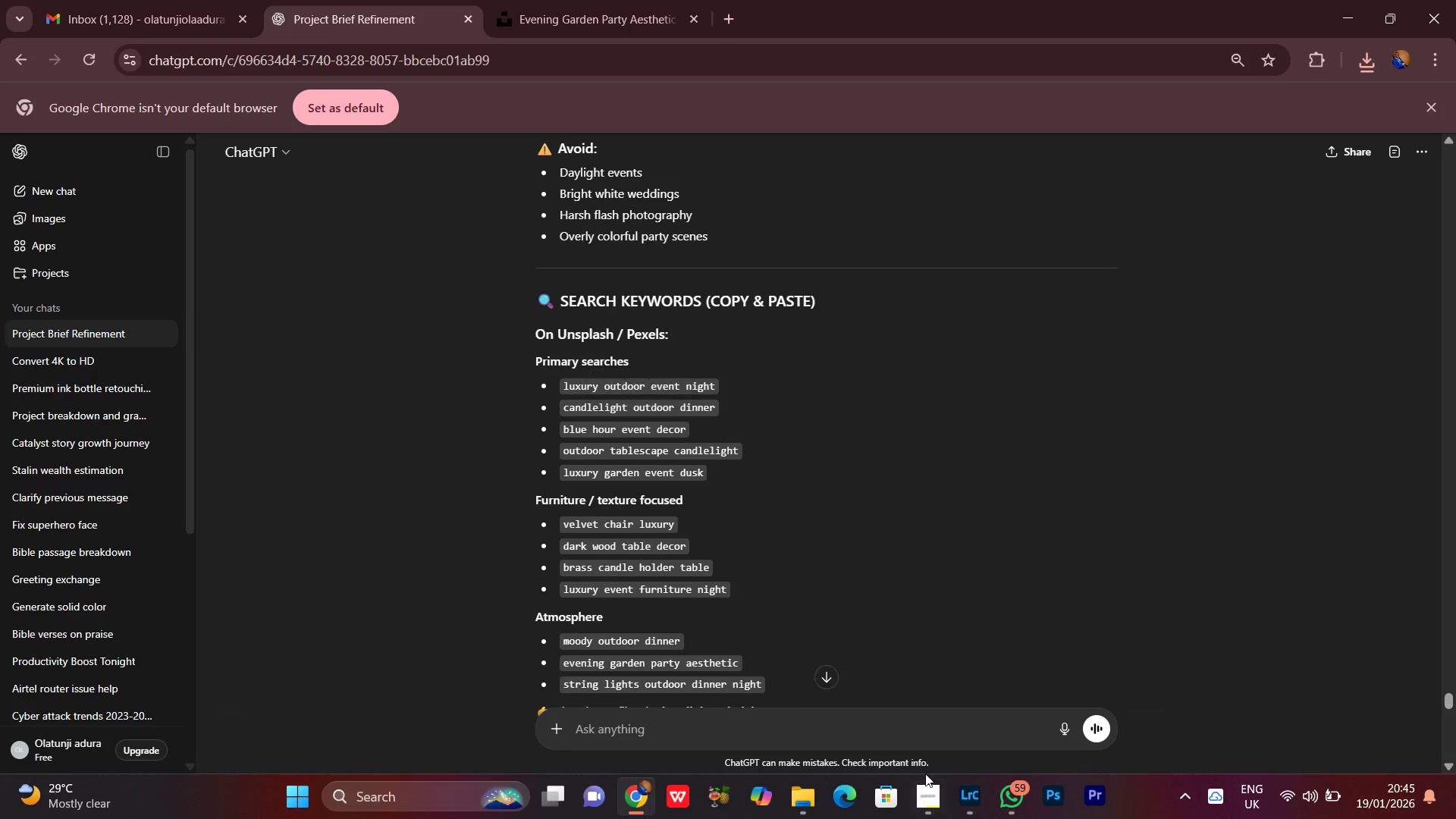 
left_click([933, 804])